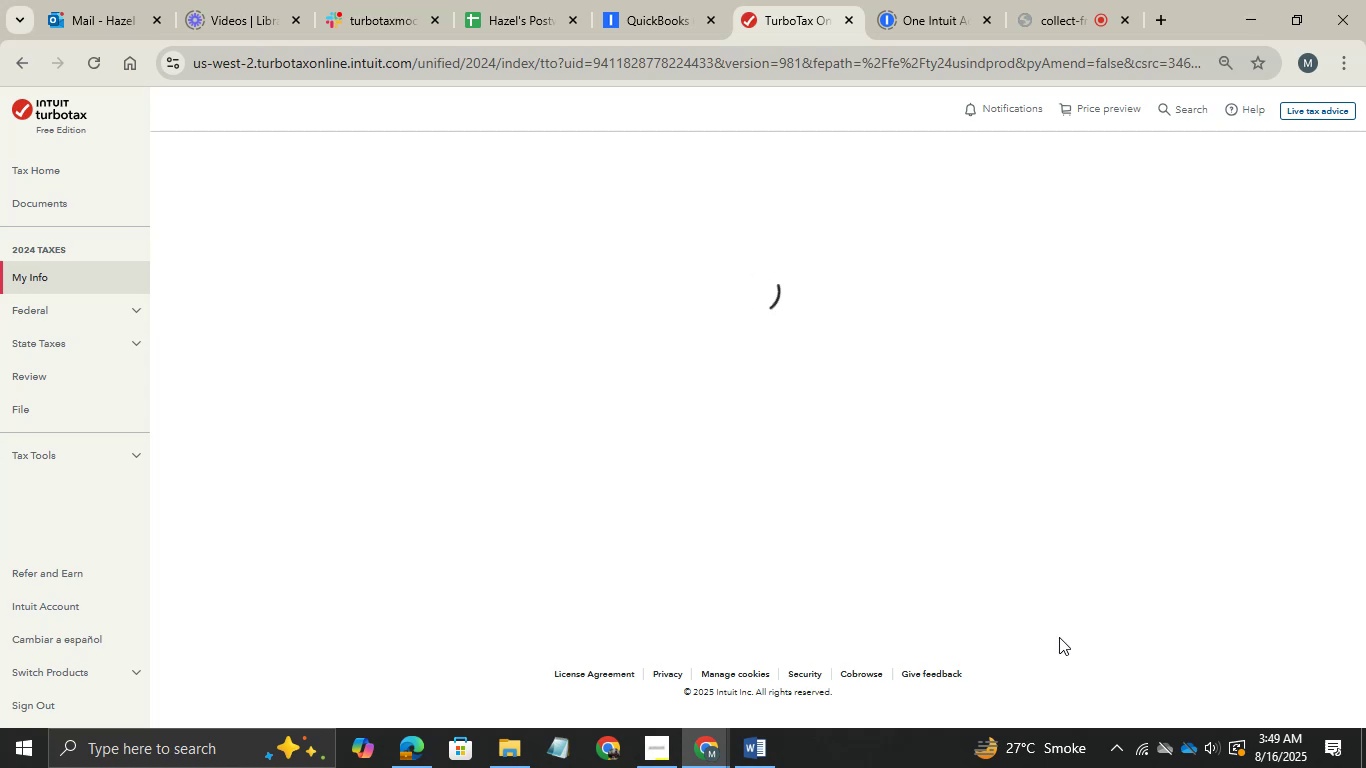 
wait(16.06)
 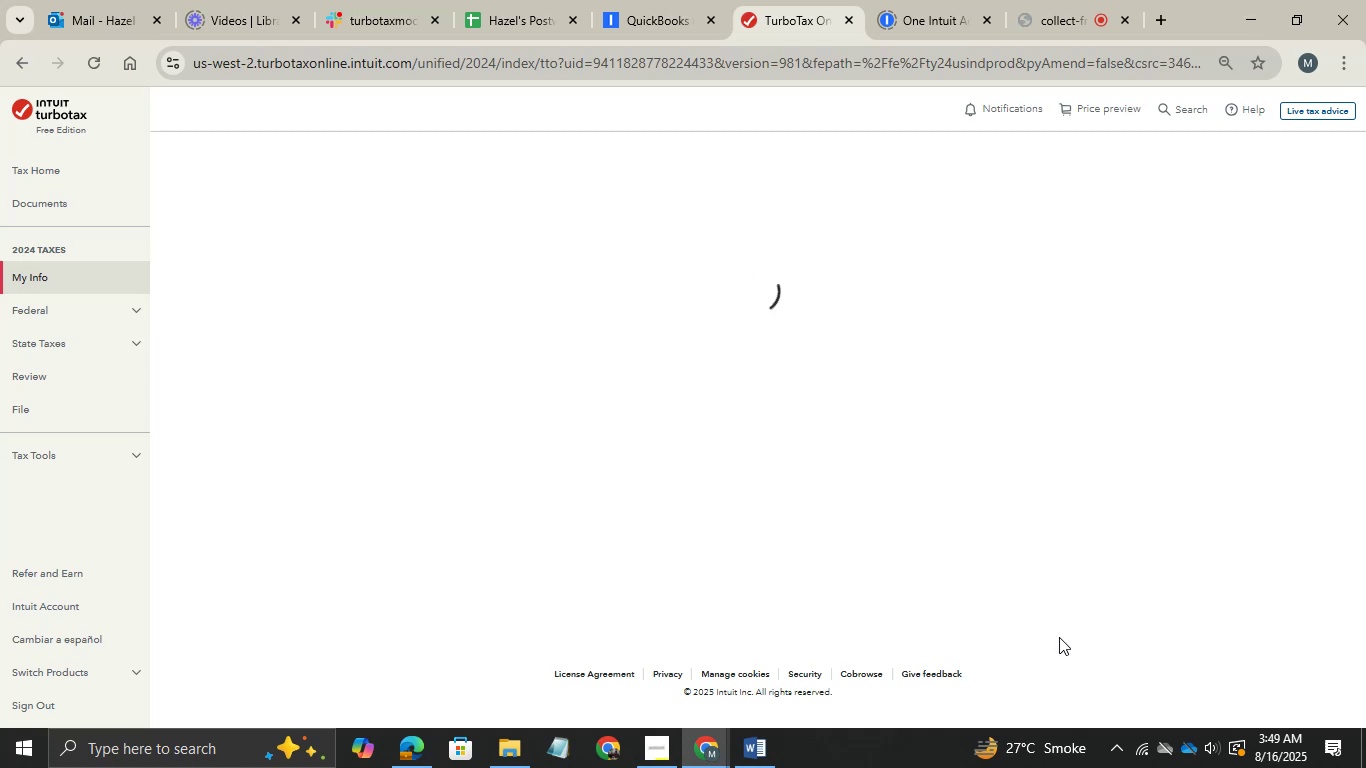 
scroll: coordinate [920, 624], scroll_direction: down, amount: 20.0
 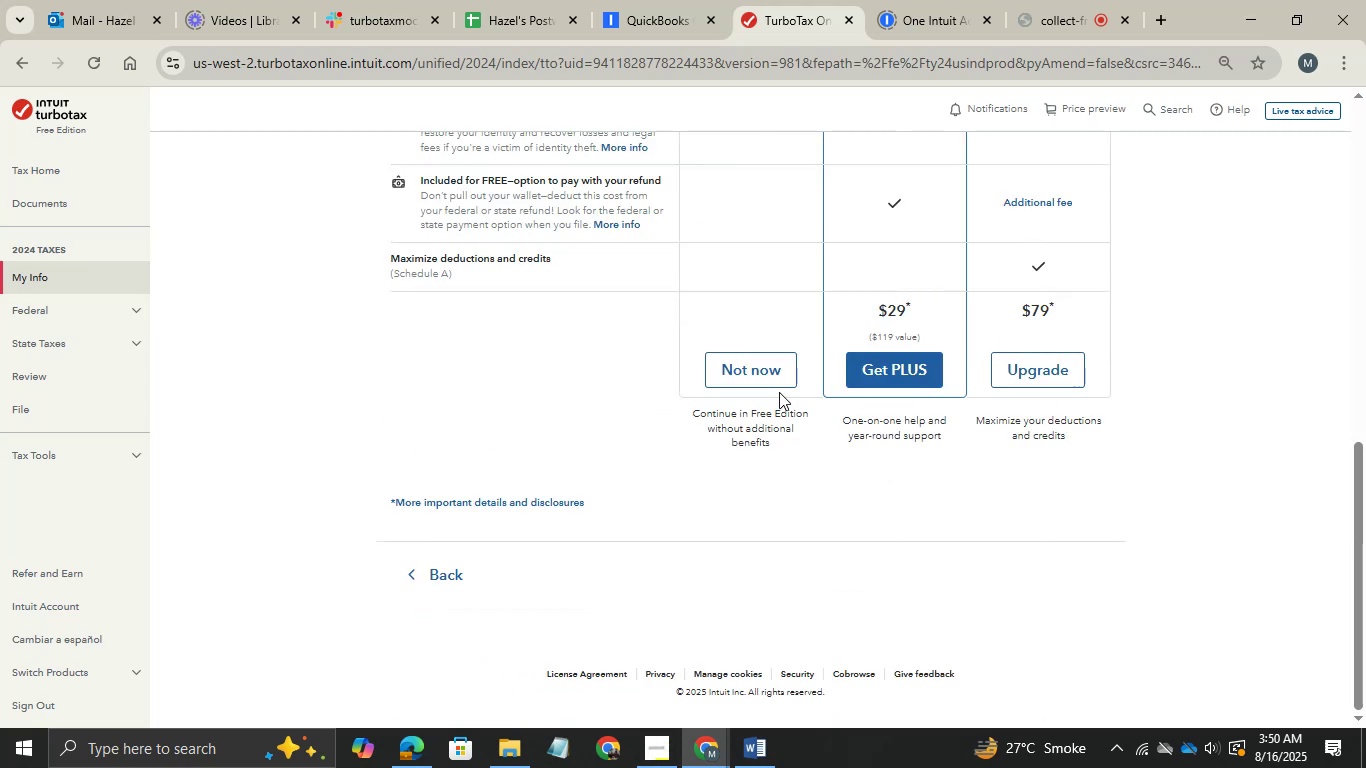 
left_click_drag(start_coordinate=[779, 392], to_coordinate=[775, 386])
 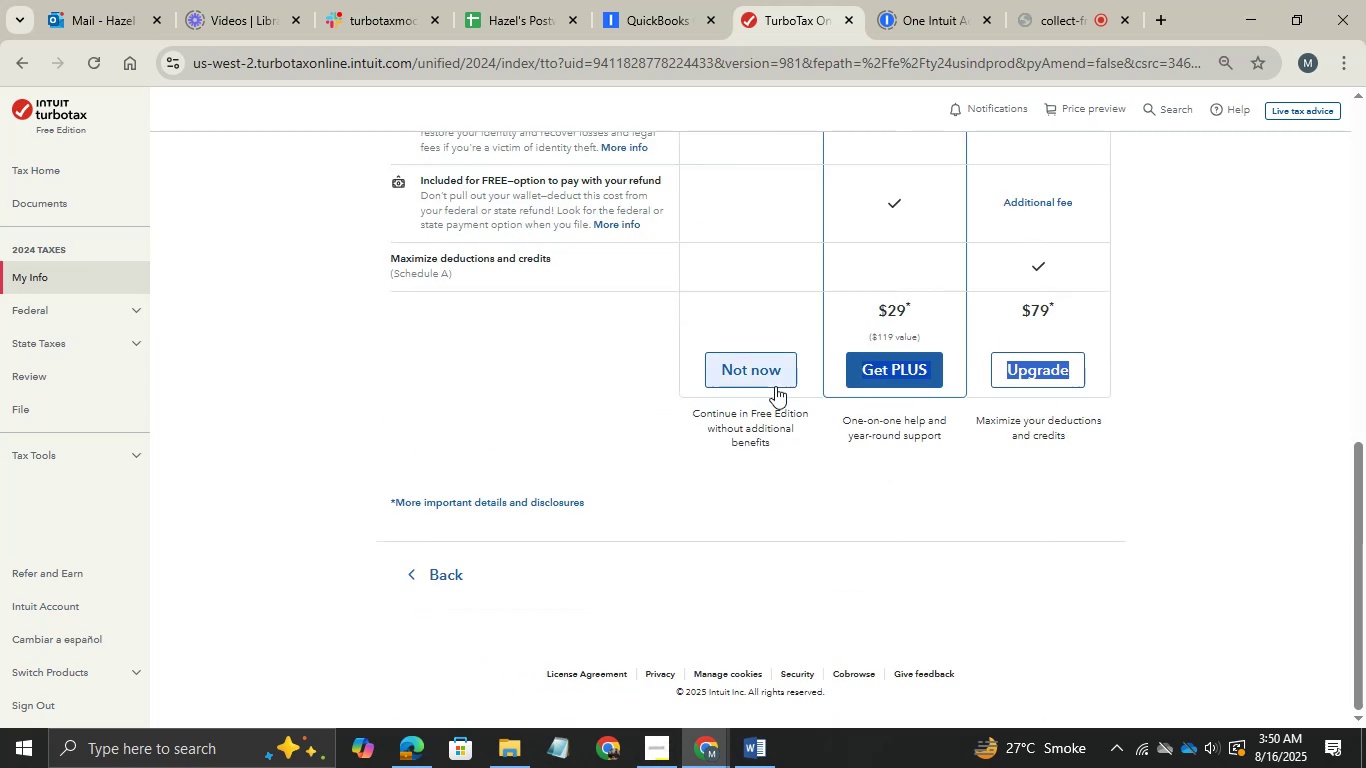 
double_click([775, 386])
 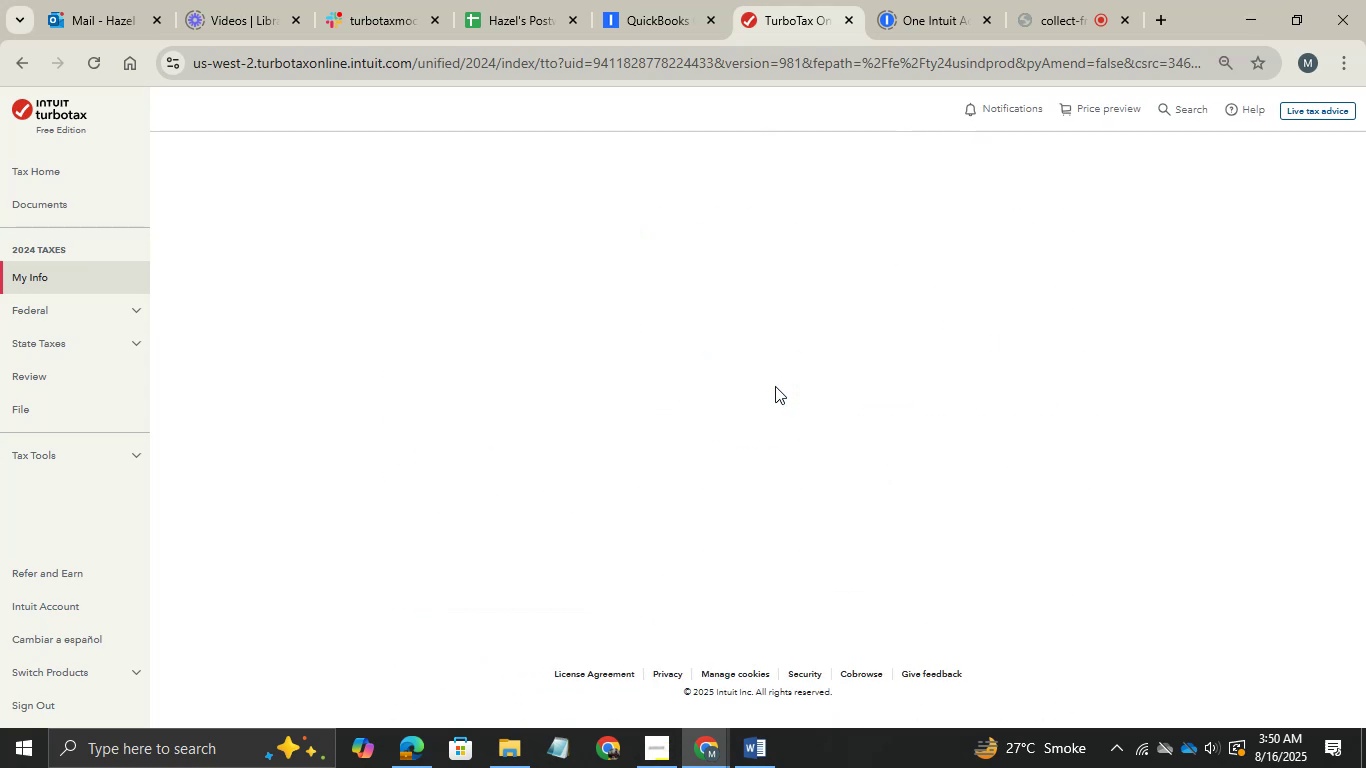 
left_click([775, 386])
 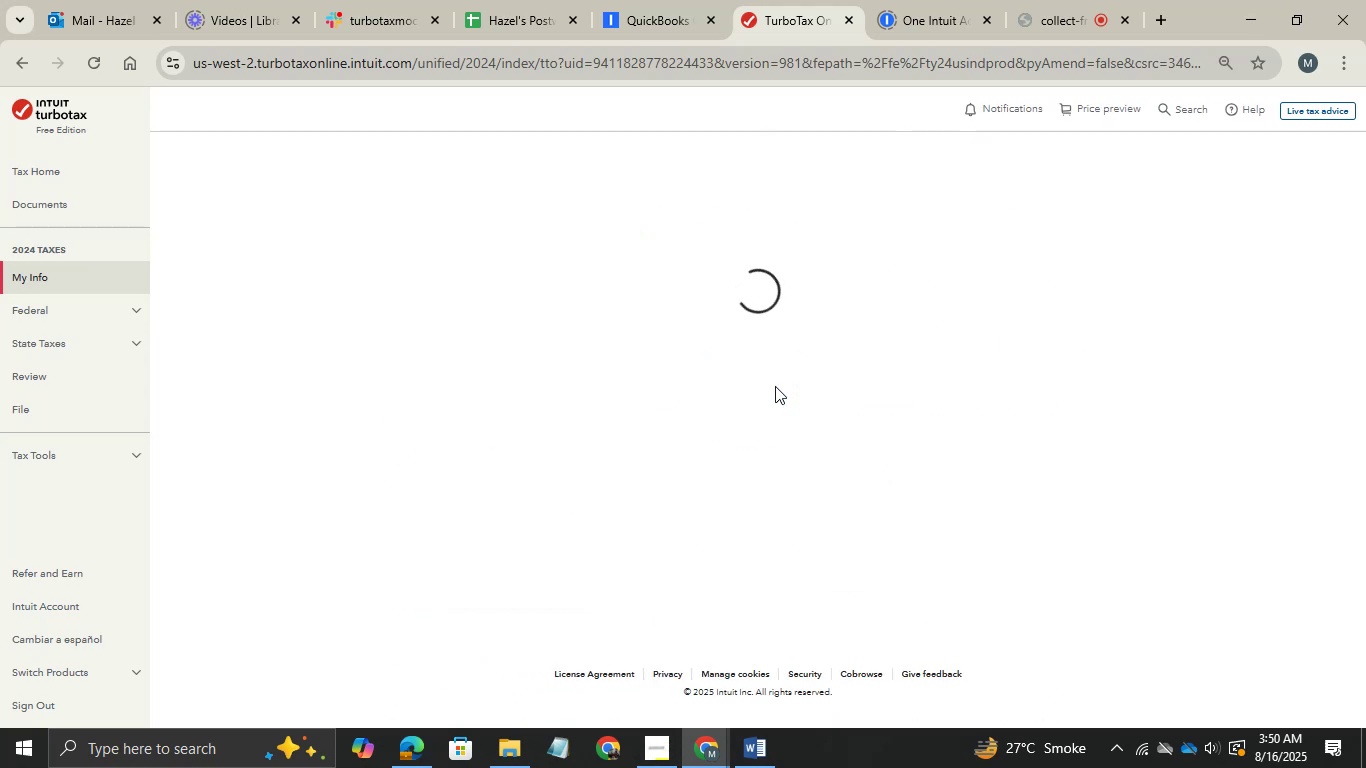 
left_click([775, 386])
 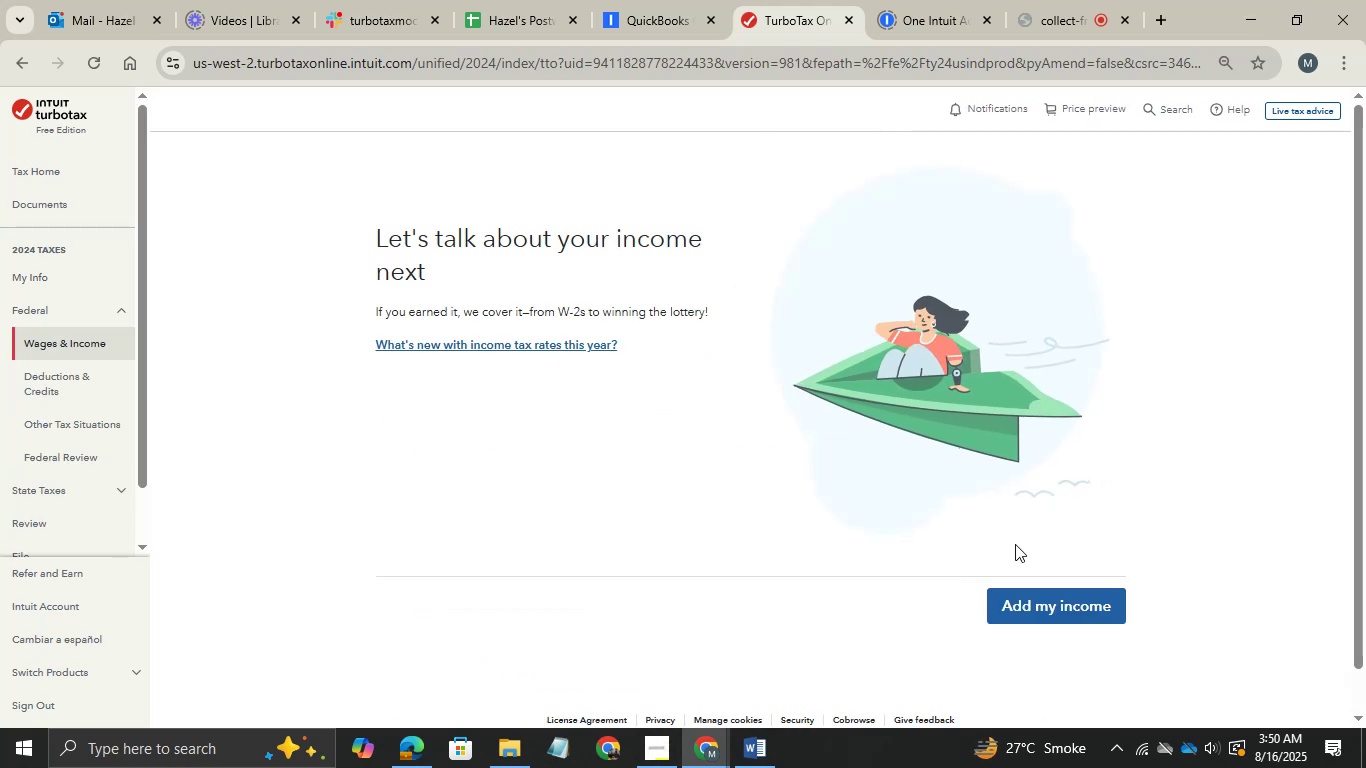 
left_click([1038, 588])
 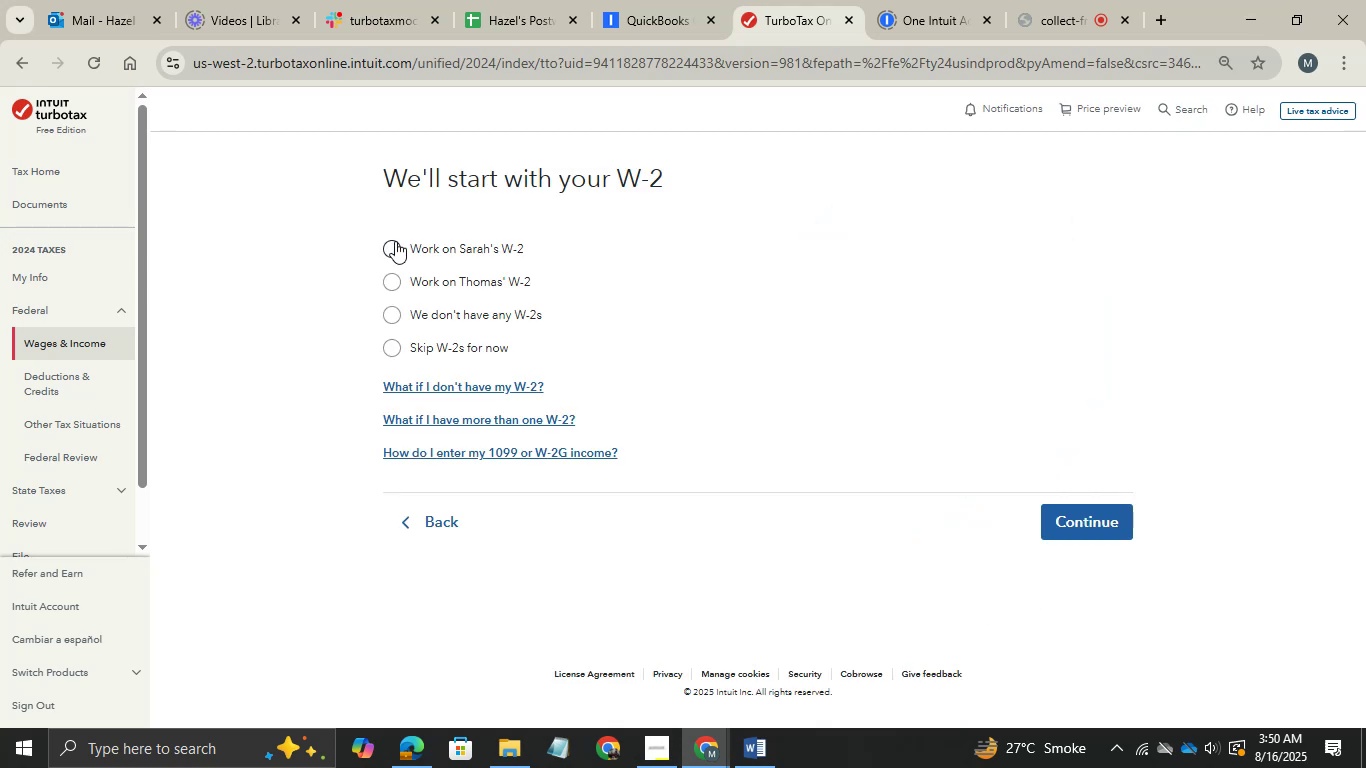 
left_click([395, 241])
 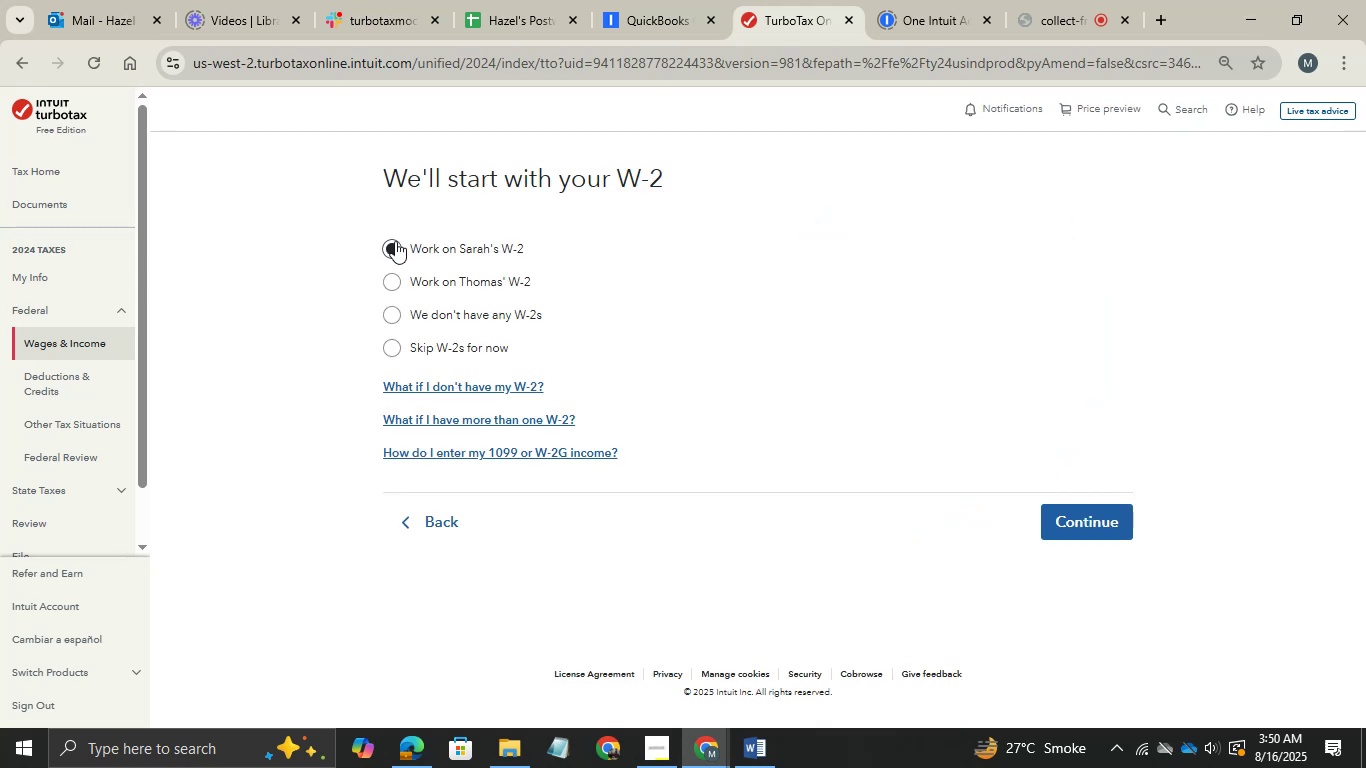 
left_click([395, 241])
 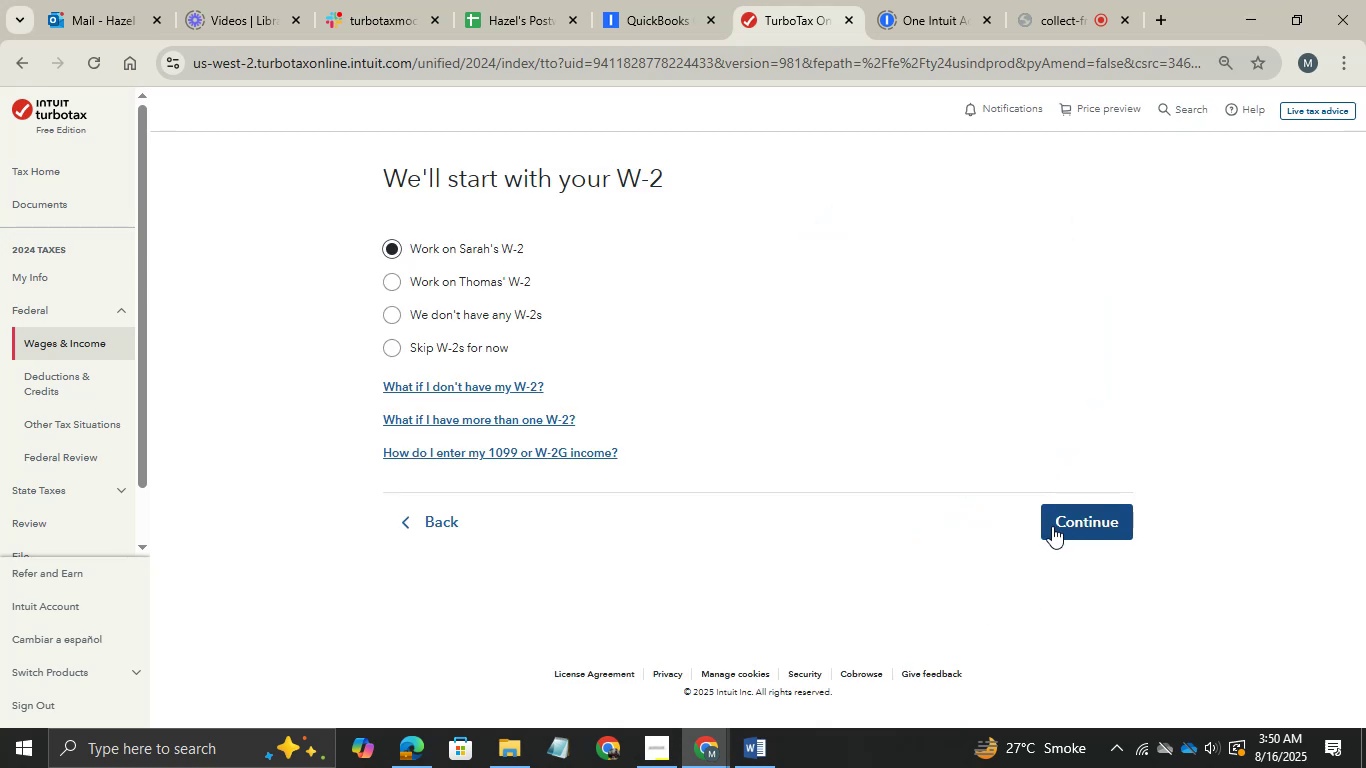 
left_click([1052, 526])
 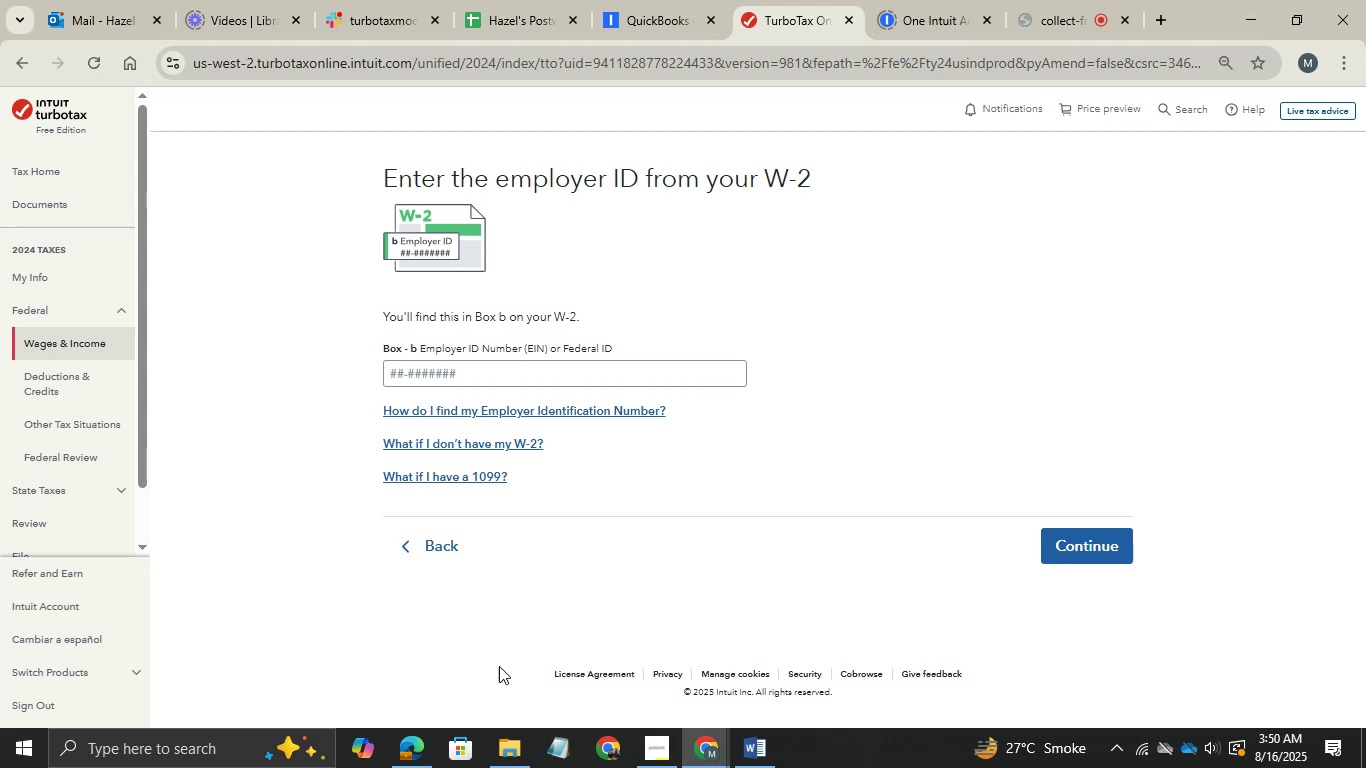 
left_click([398, 741])
 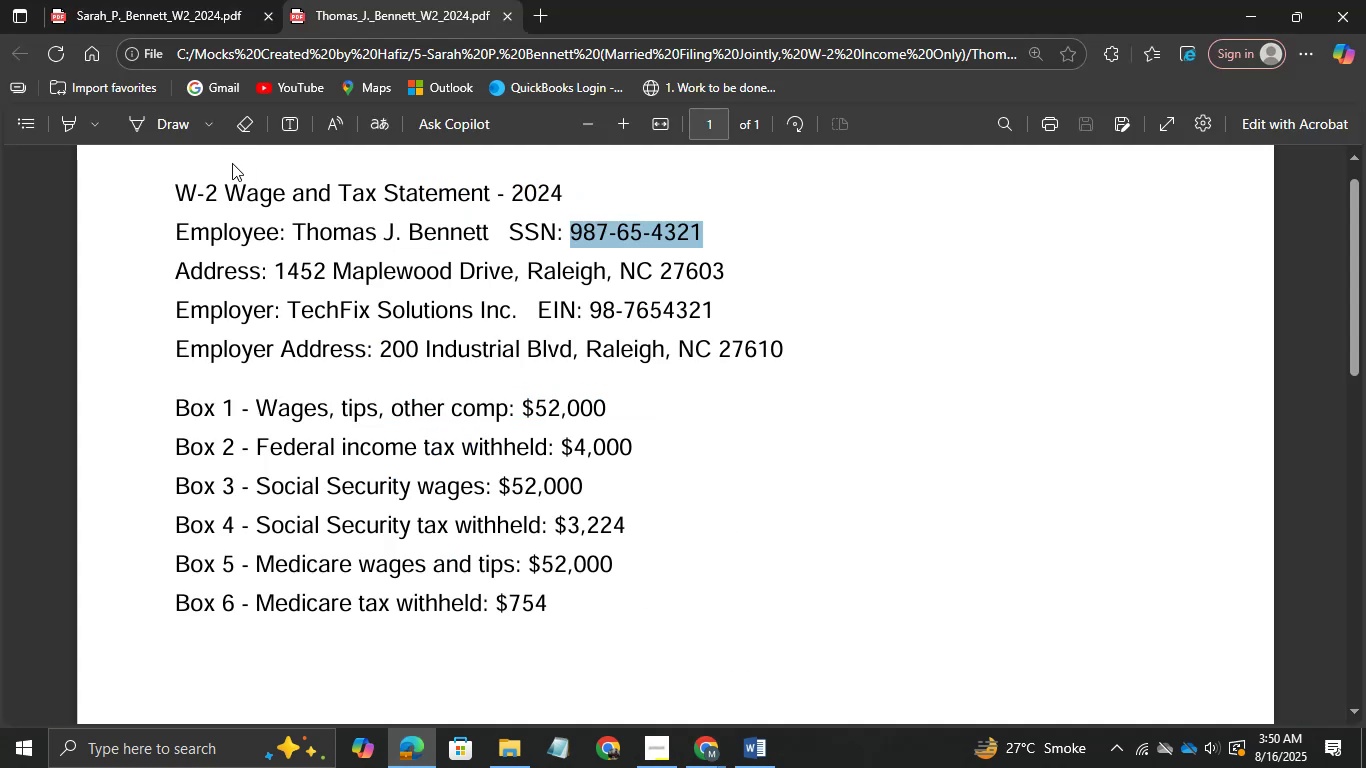 
left_click([152, 0])
 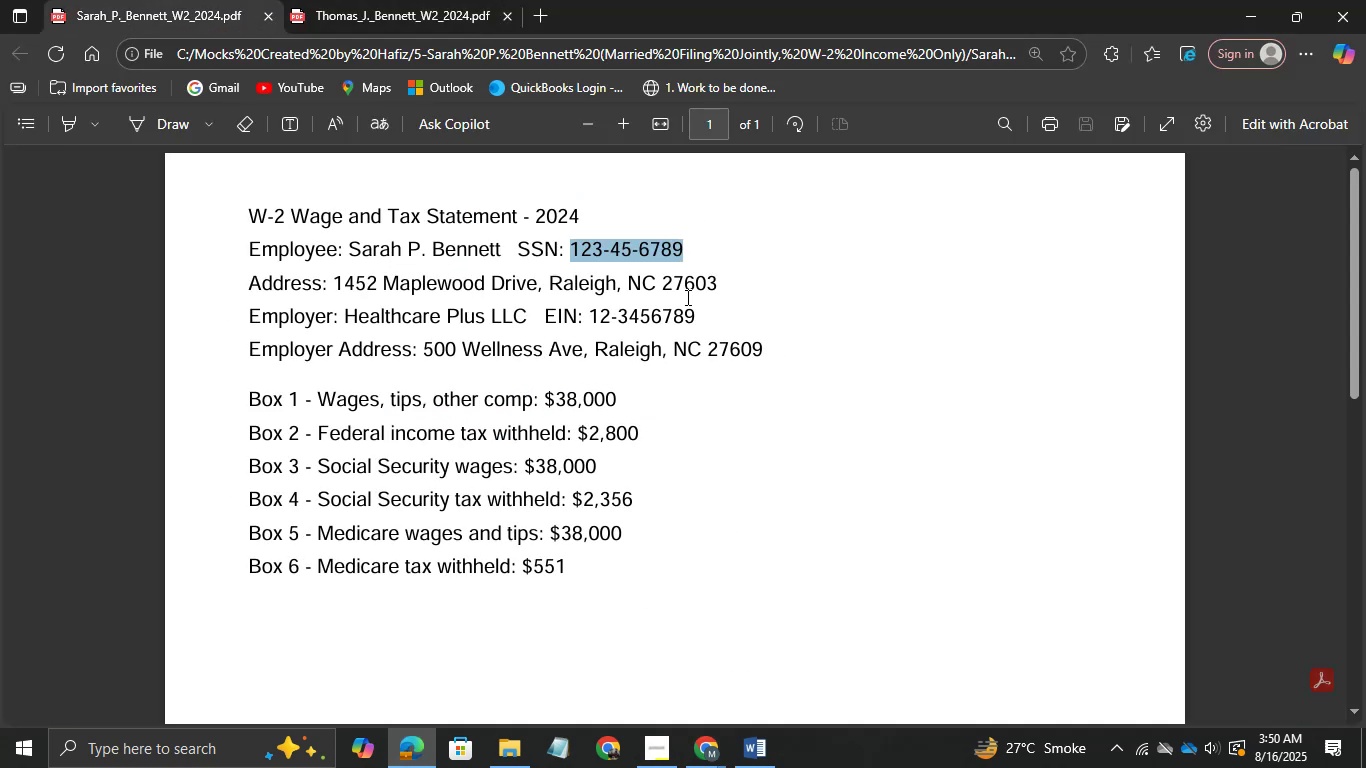 
left_click_drag(start_coordinate=[692, 305], to_coordinate=[587, 311])
 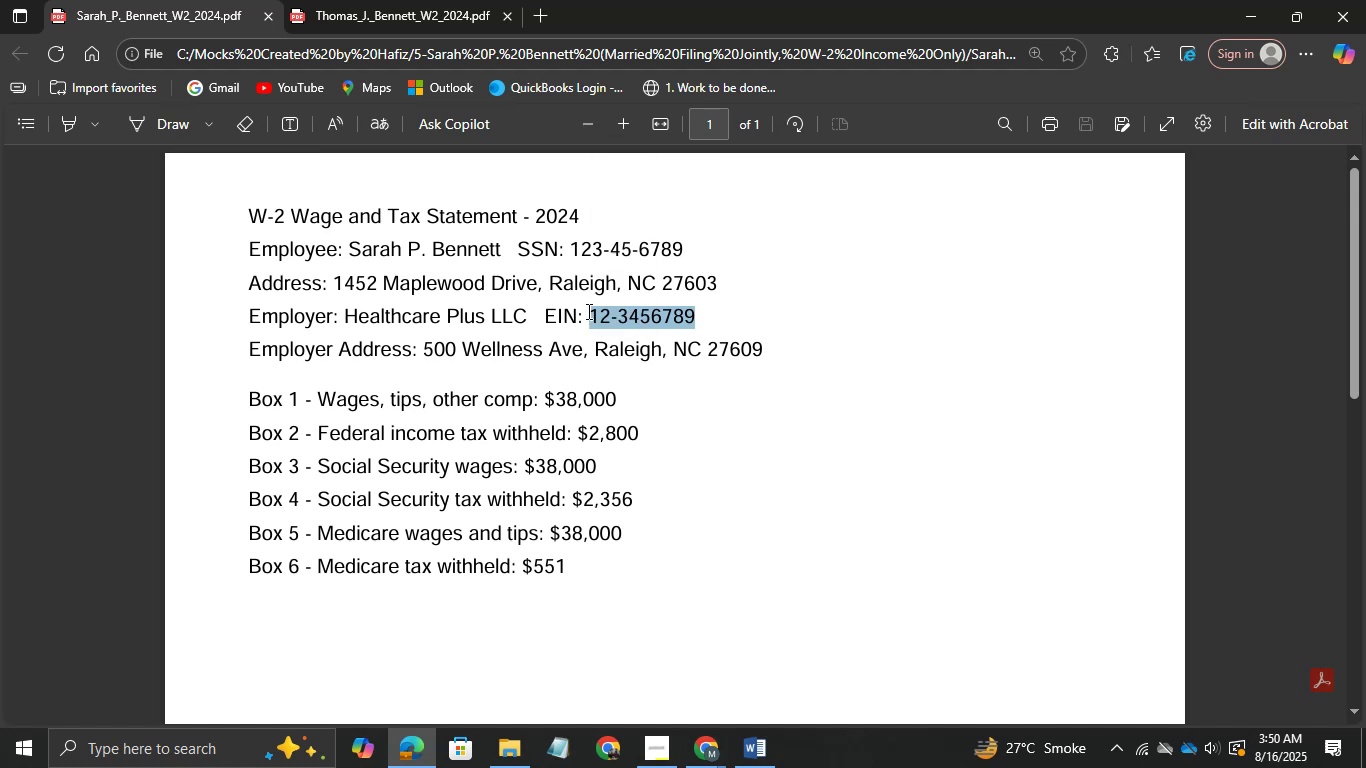 
key(Control+C)
 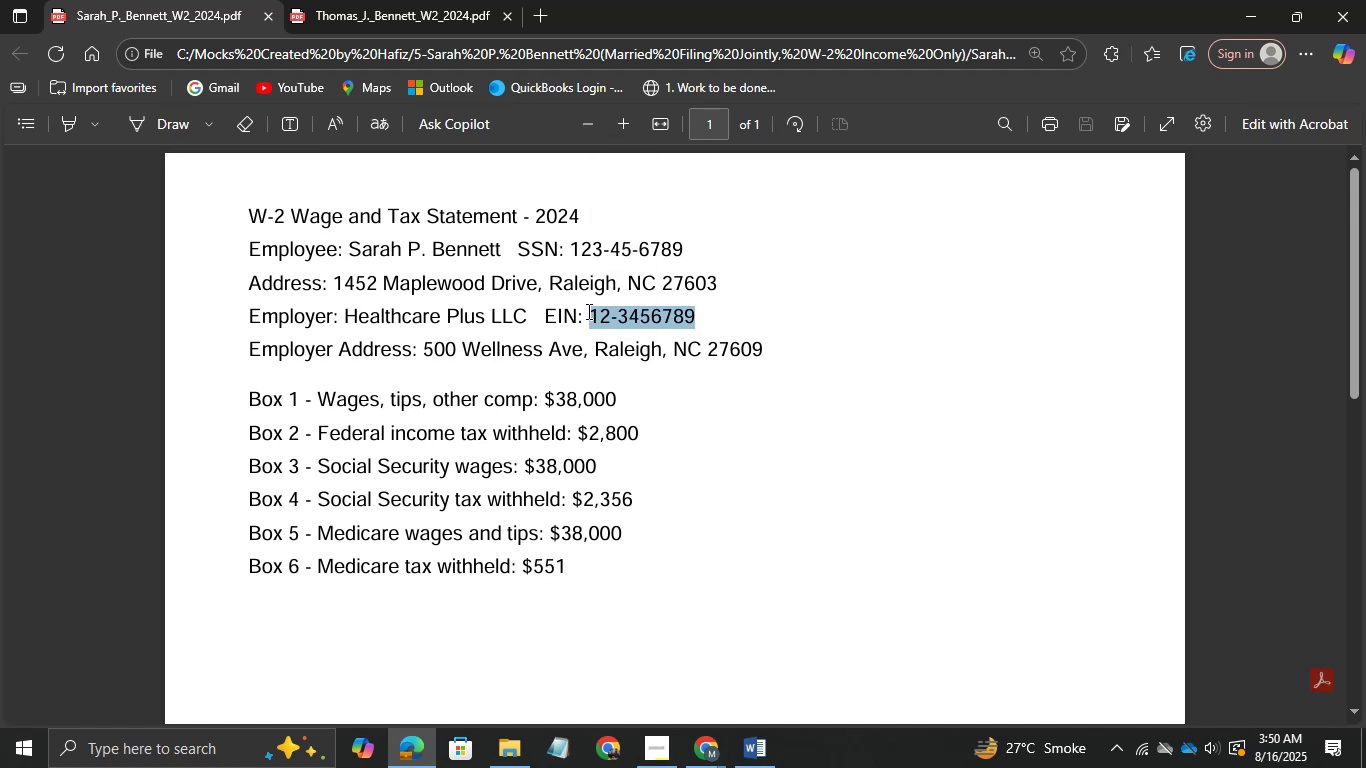 
key(Control+C)
 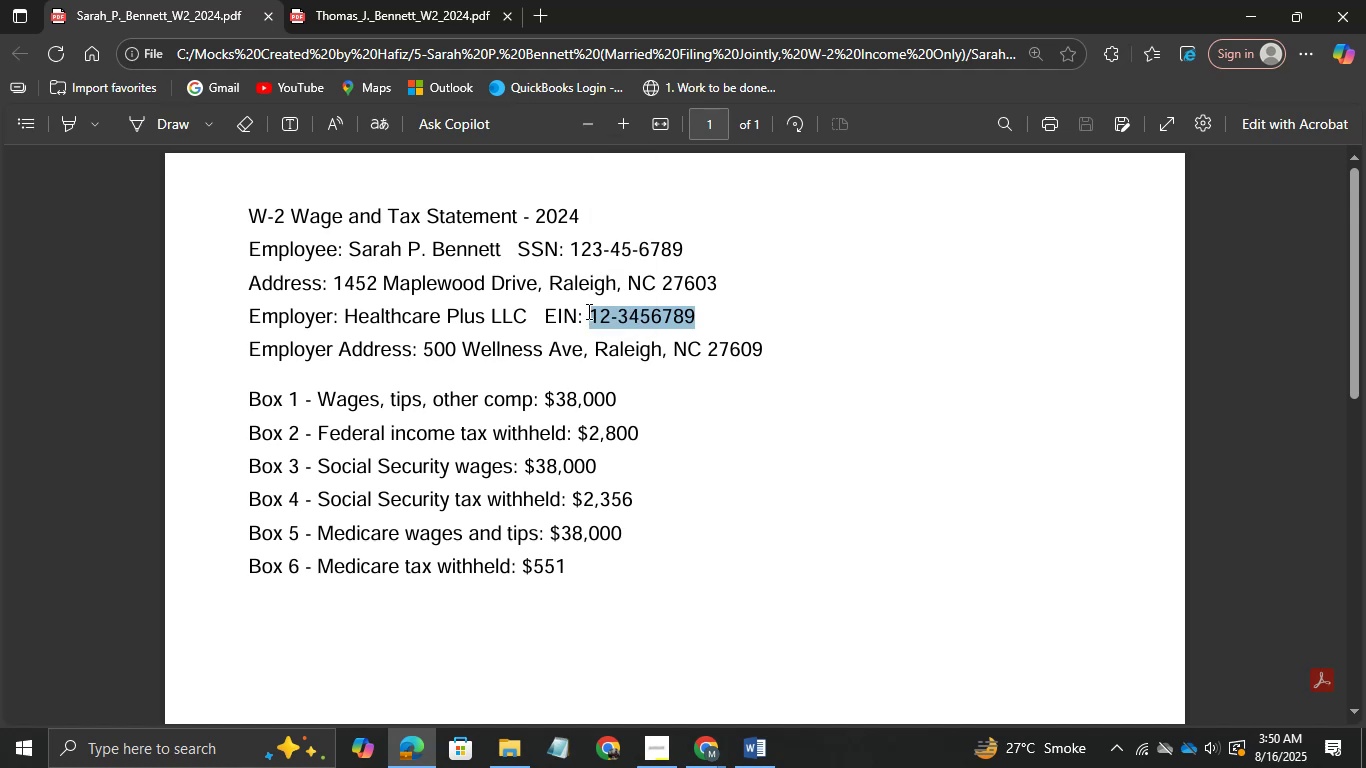 
hold_key(key=AltLeft, duration=0.43)
 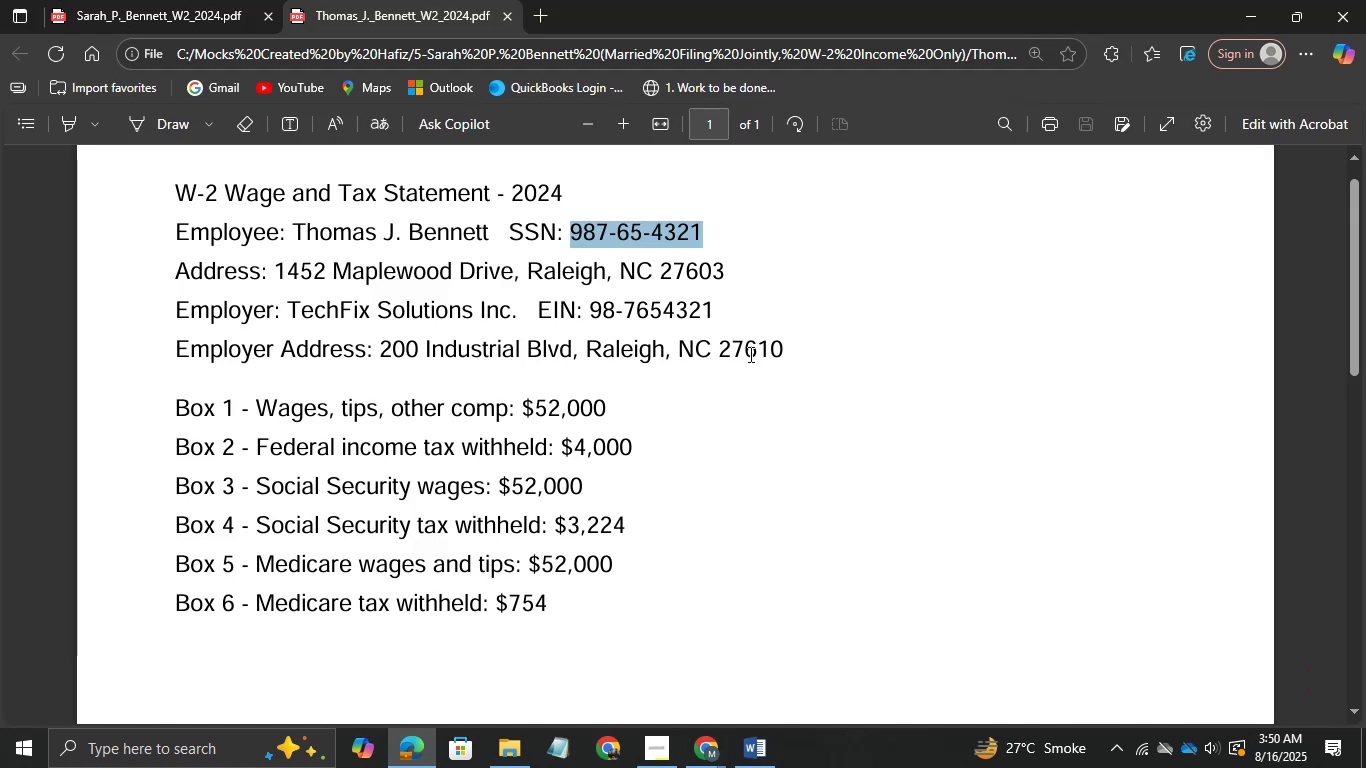 
hold_key(key=Tab, duration=0.4)
 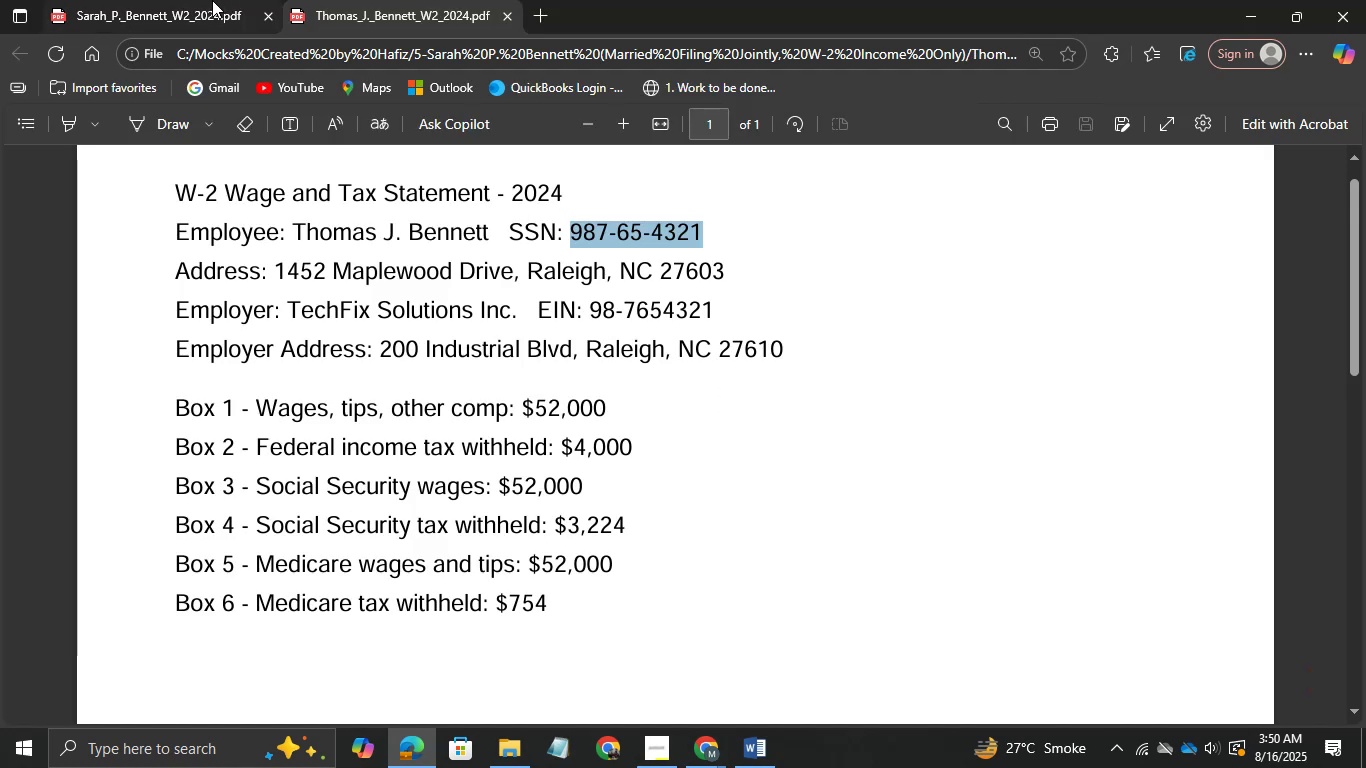 
left_click([212, 0])
 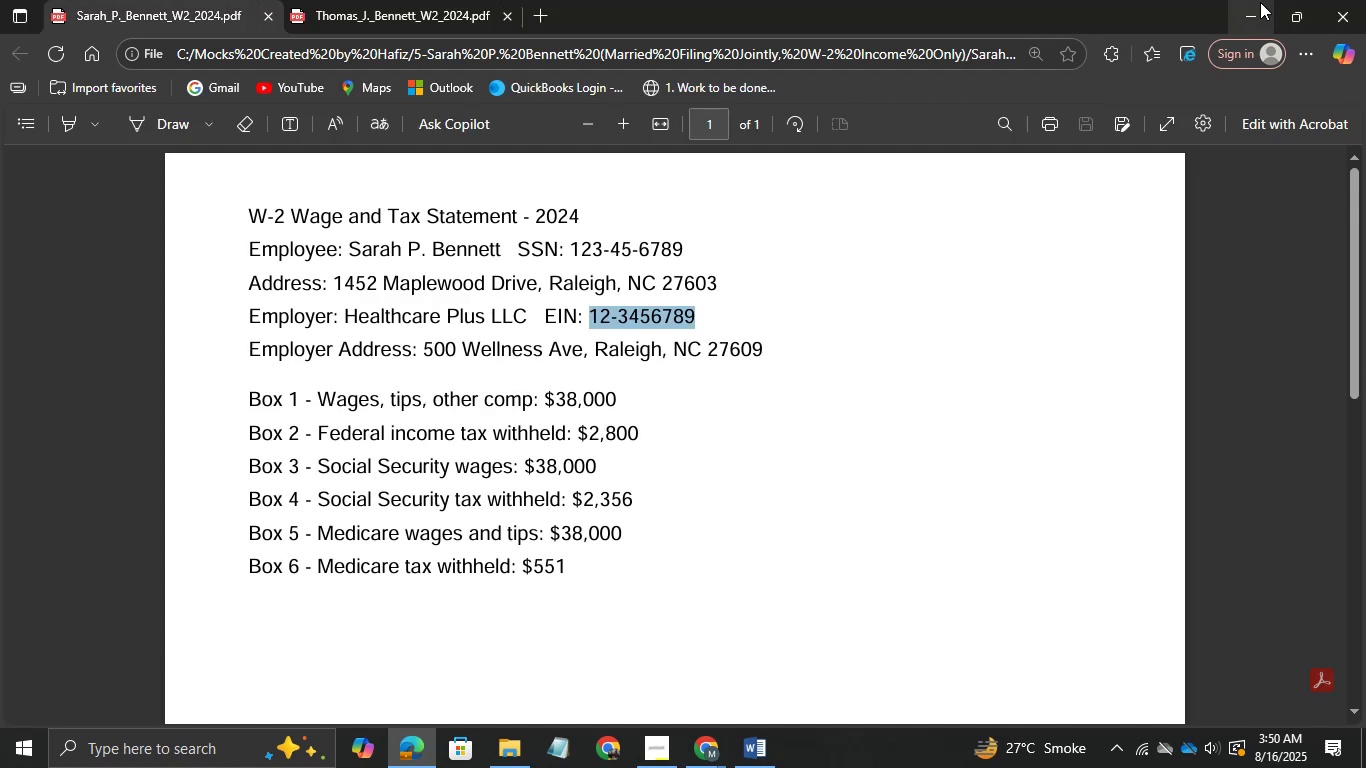 
left_click([1260, 2])
 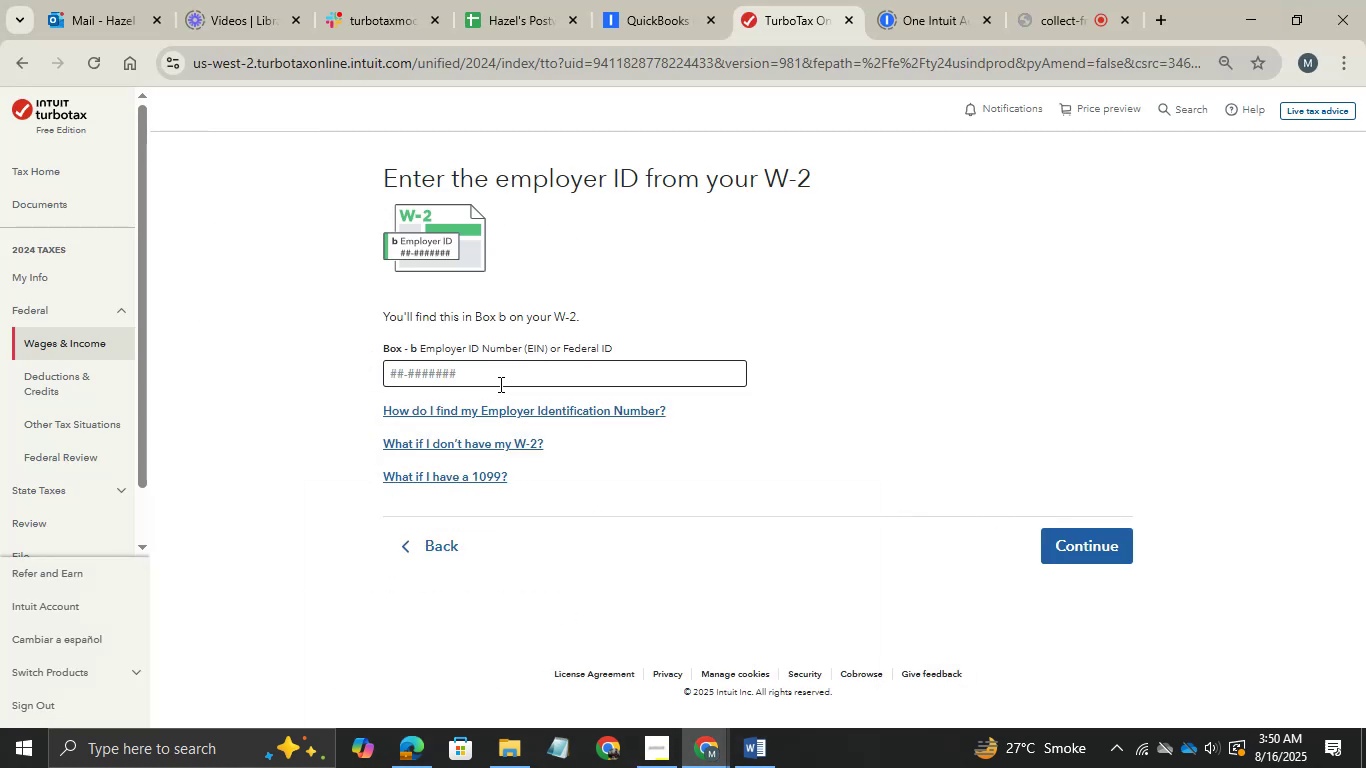 
left_click([499, 384])
 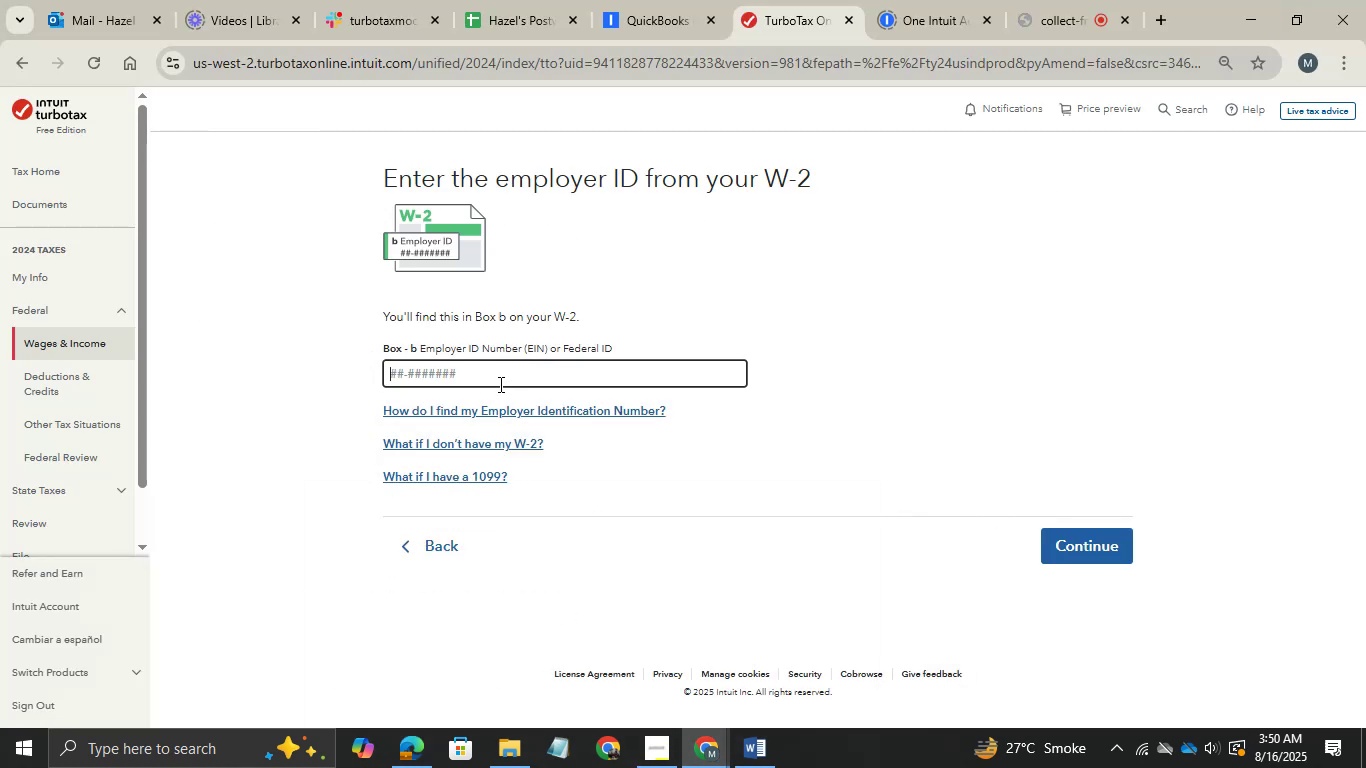 
key(Control+V)
 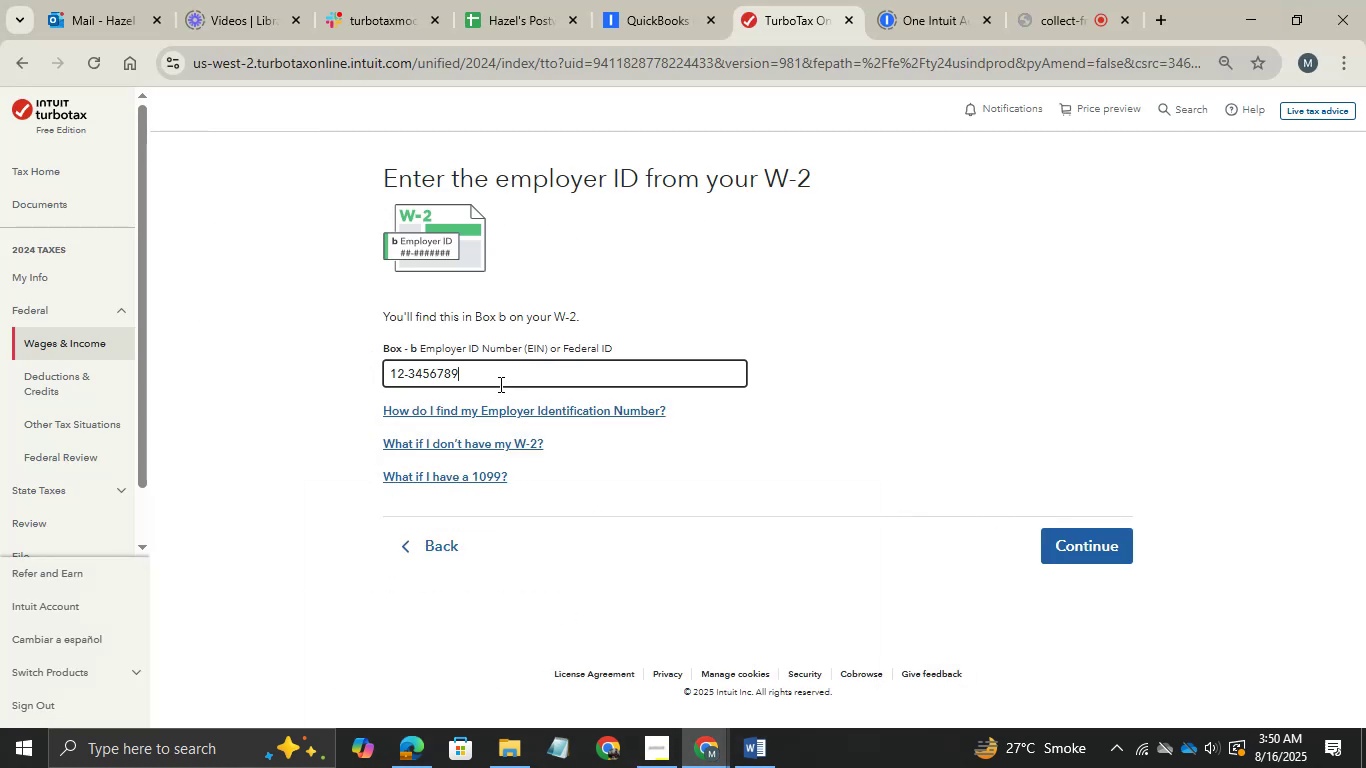 
key(Tab)
 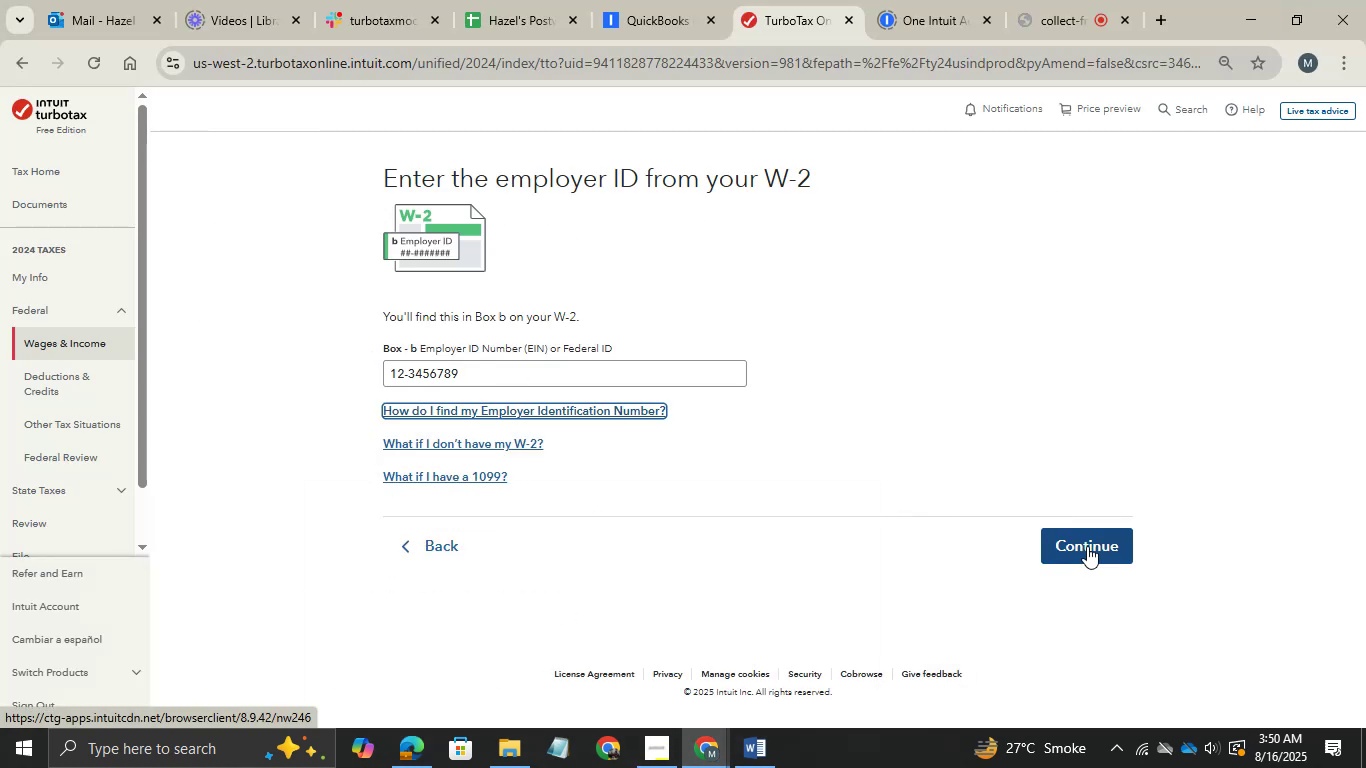 
left_click([1087, 546])
 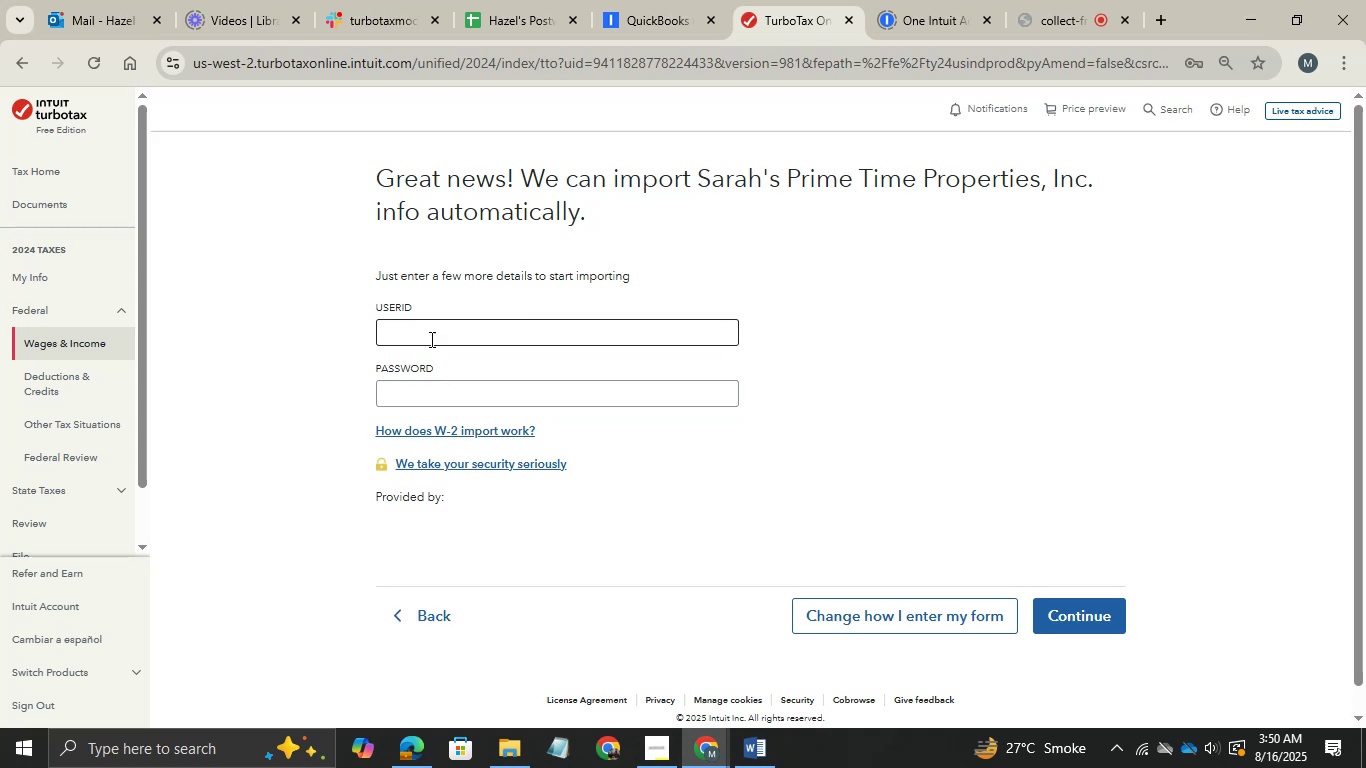 
left_click([430, 339])
 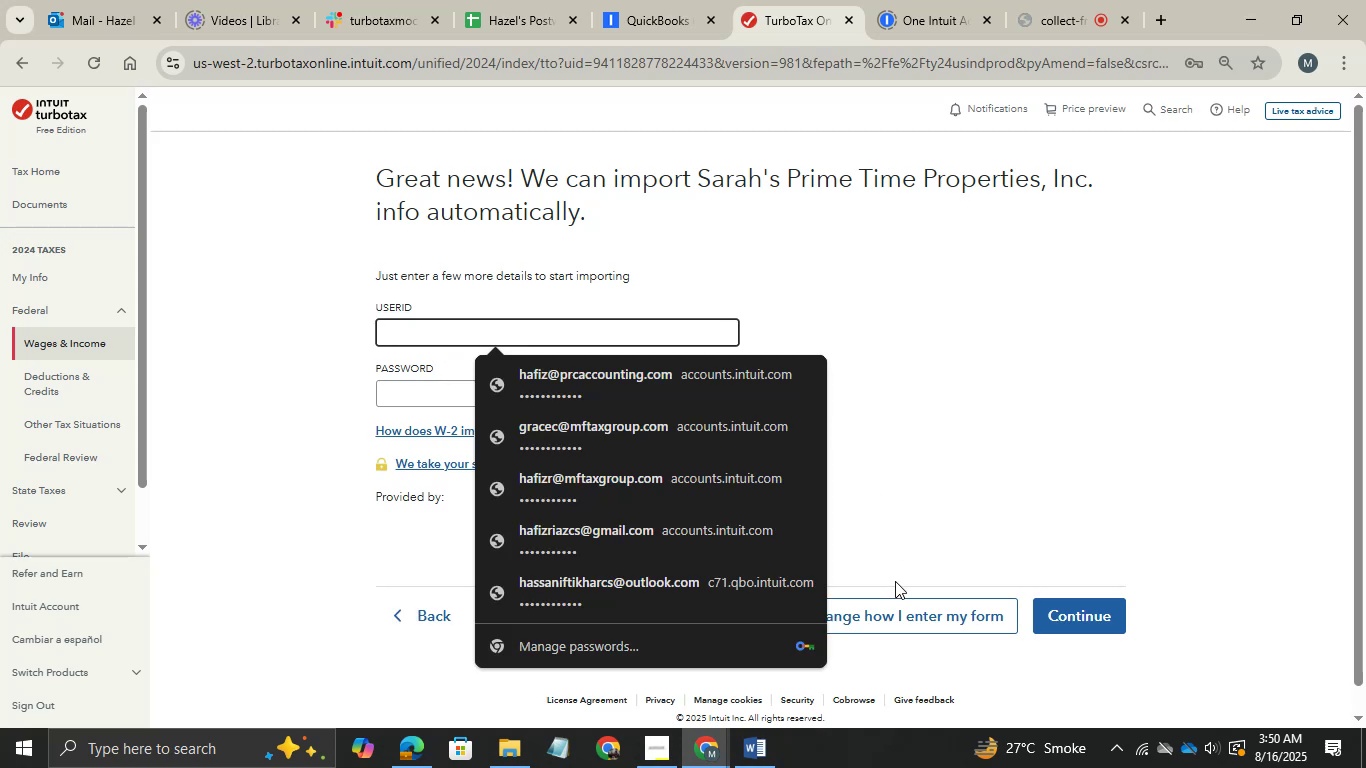 
left_click([900, 608])
 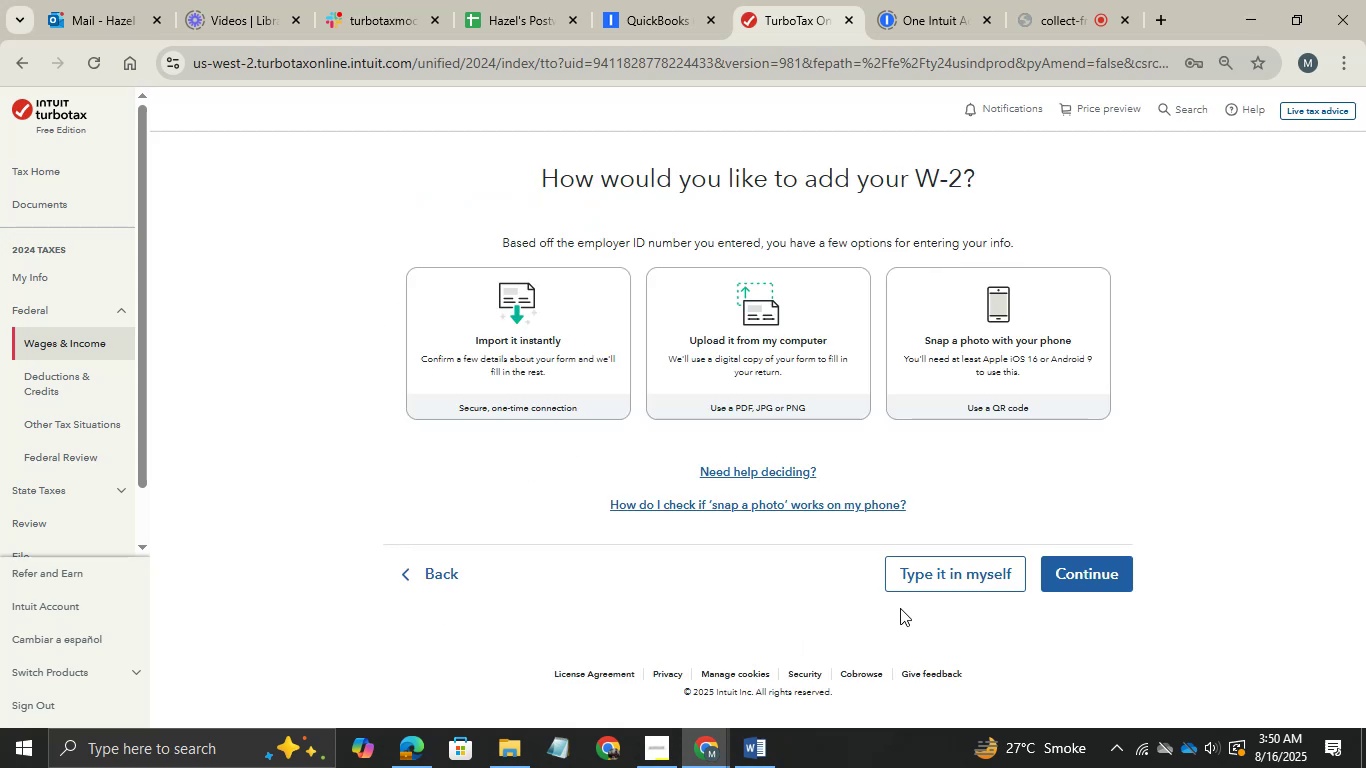 
left_click_drag(start_coordinate=[921, 595], to_coordinate=[923, 586])
 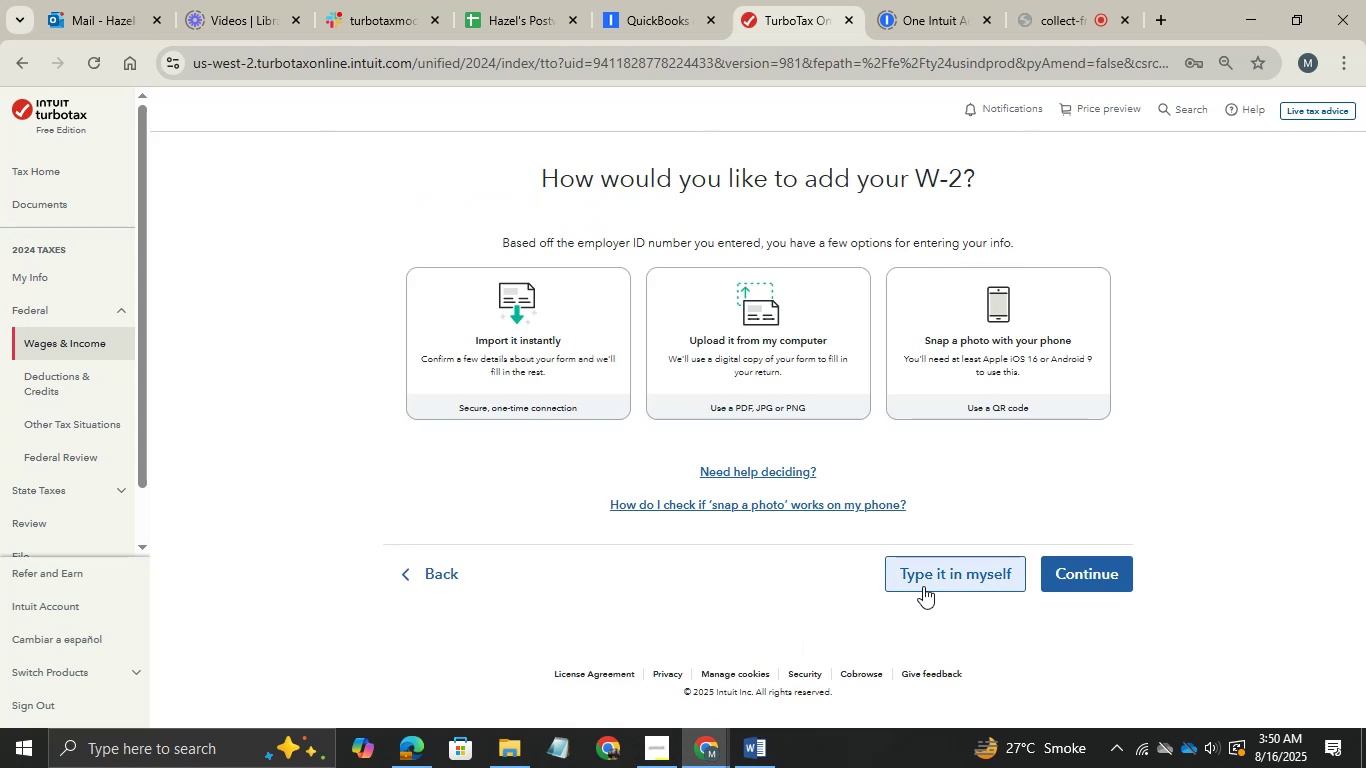 
left_click([923, 586])
 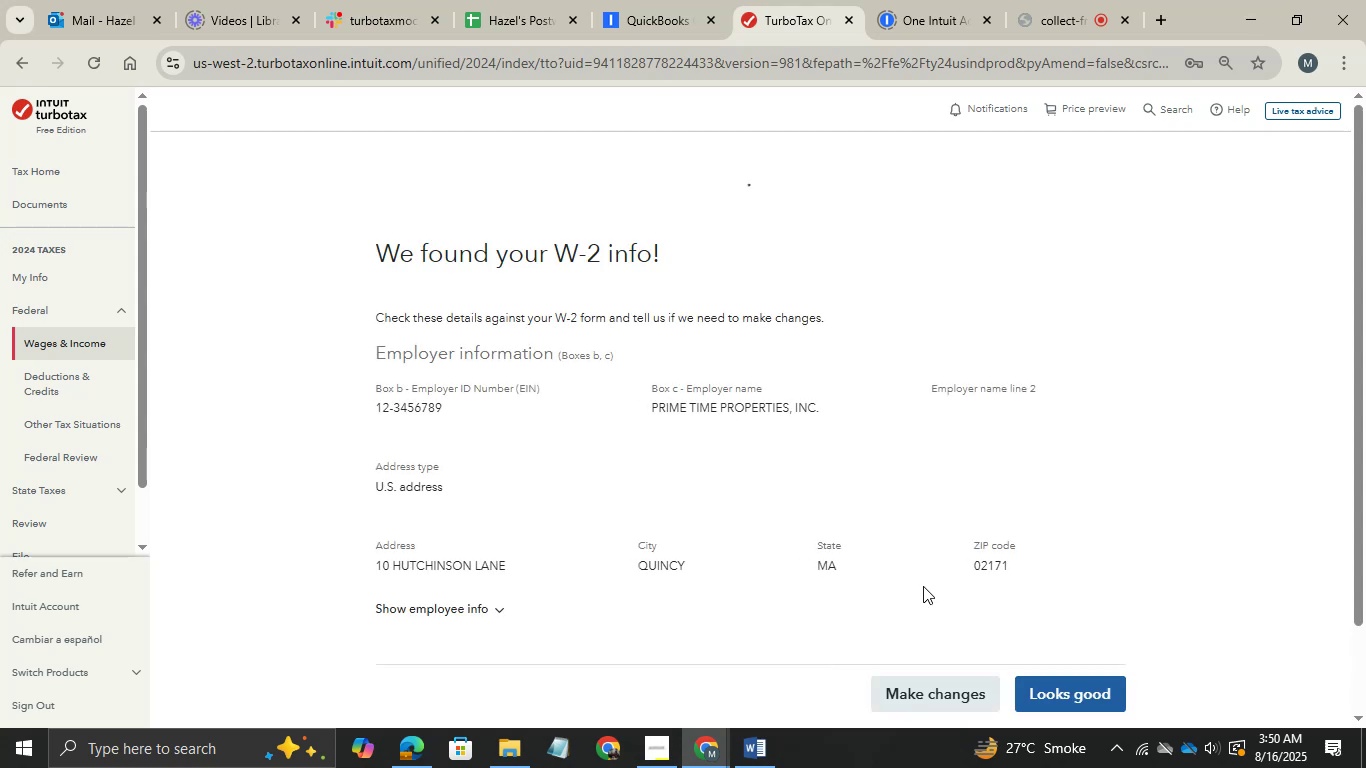 
wait(6.34)
 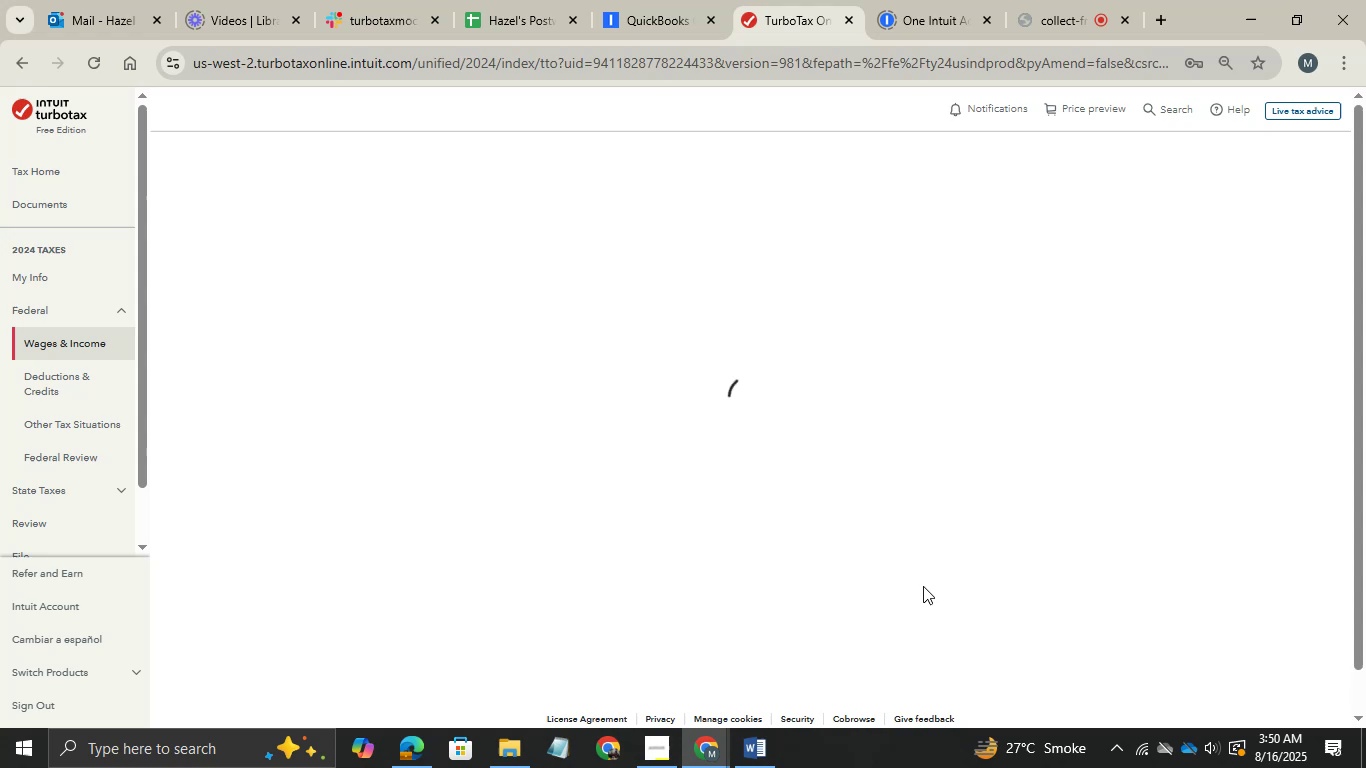 
left_click([1060, 675])
 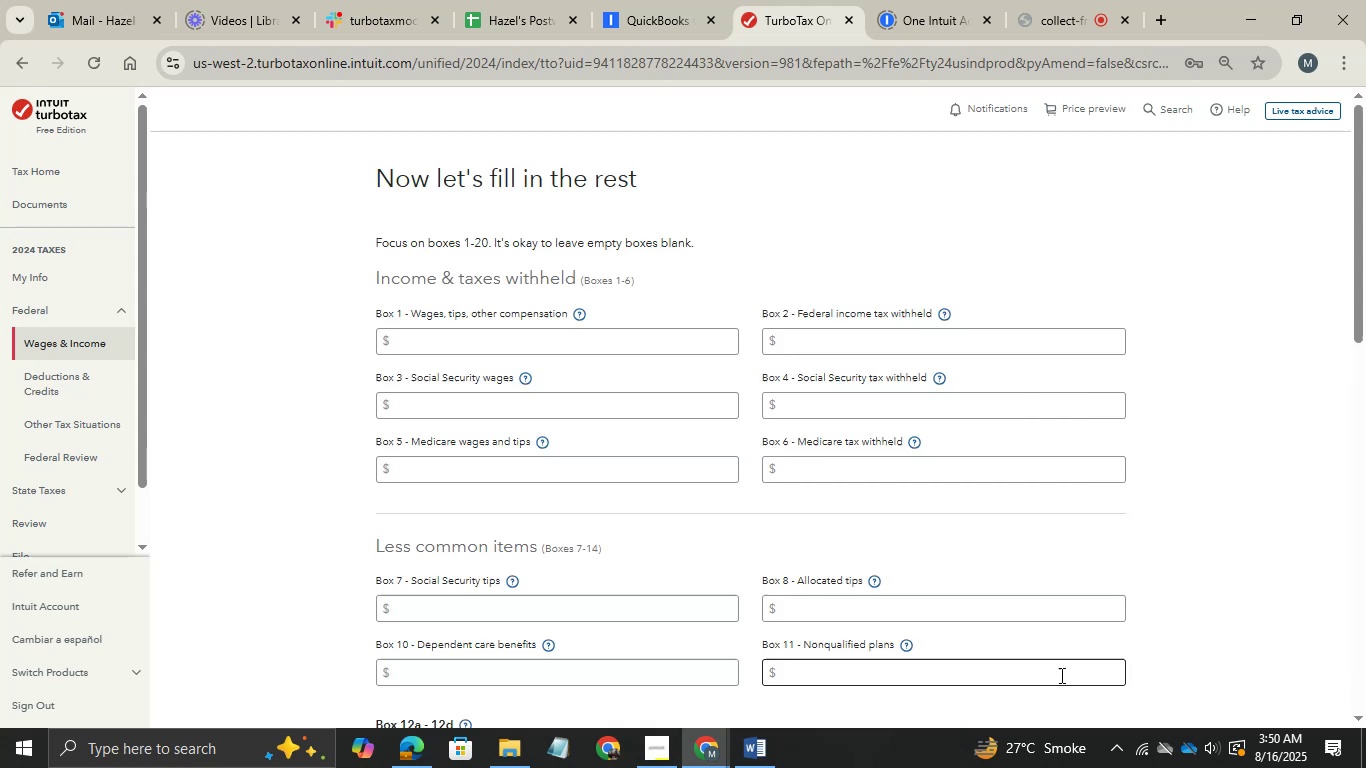 
hold_key(key=AltLeft, duration=0.44)
 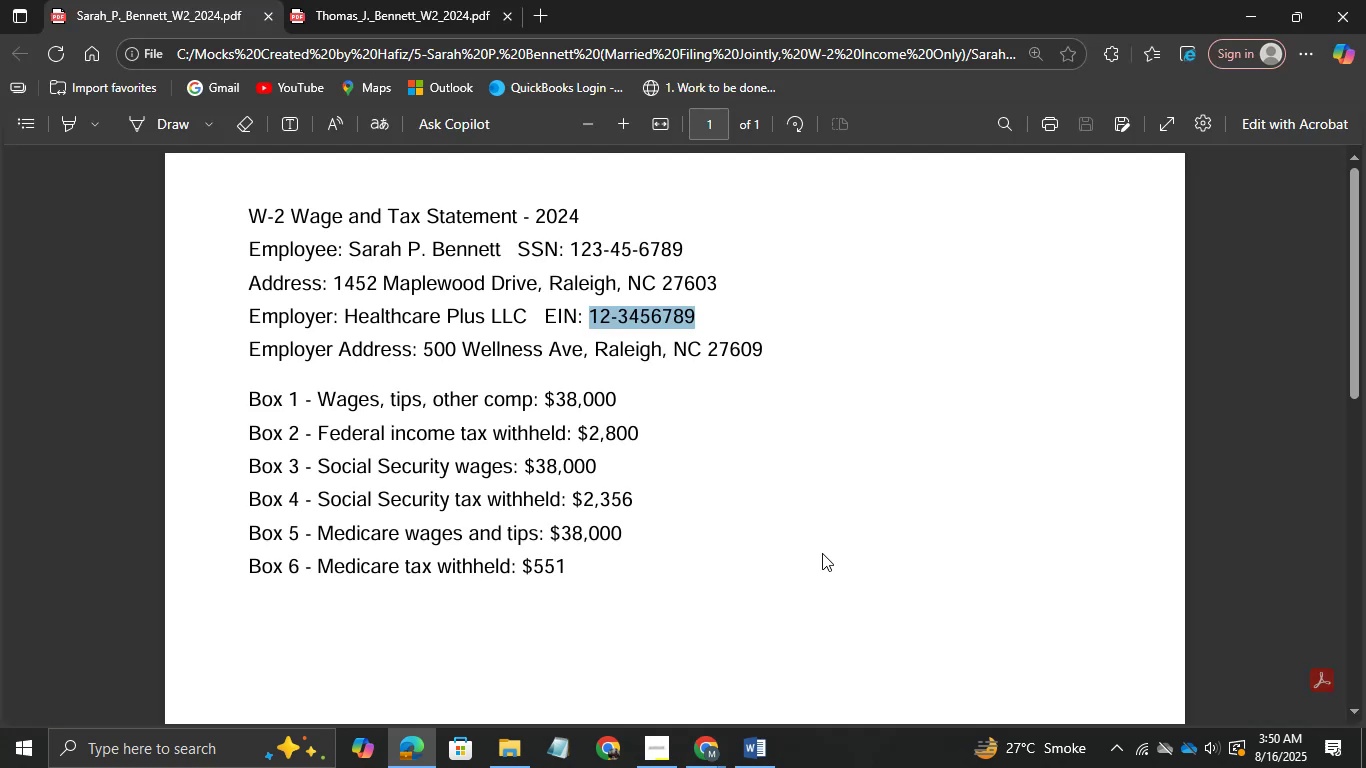 
hold_key(key=Tab, duration=0.39)
 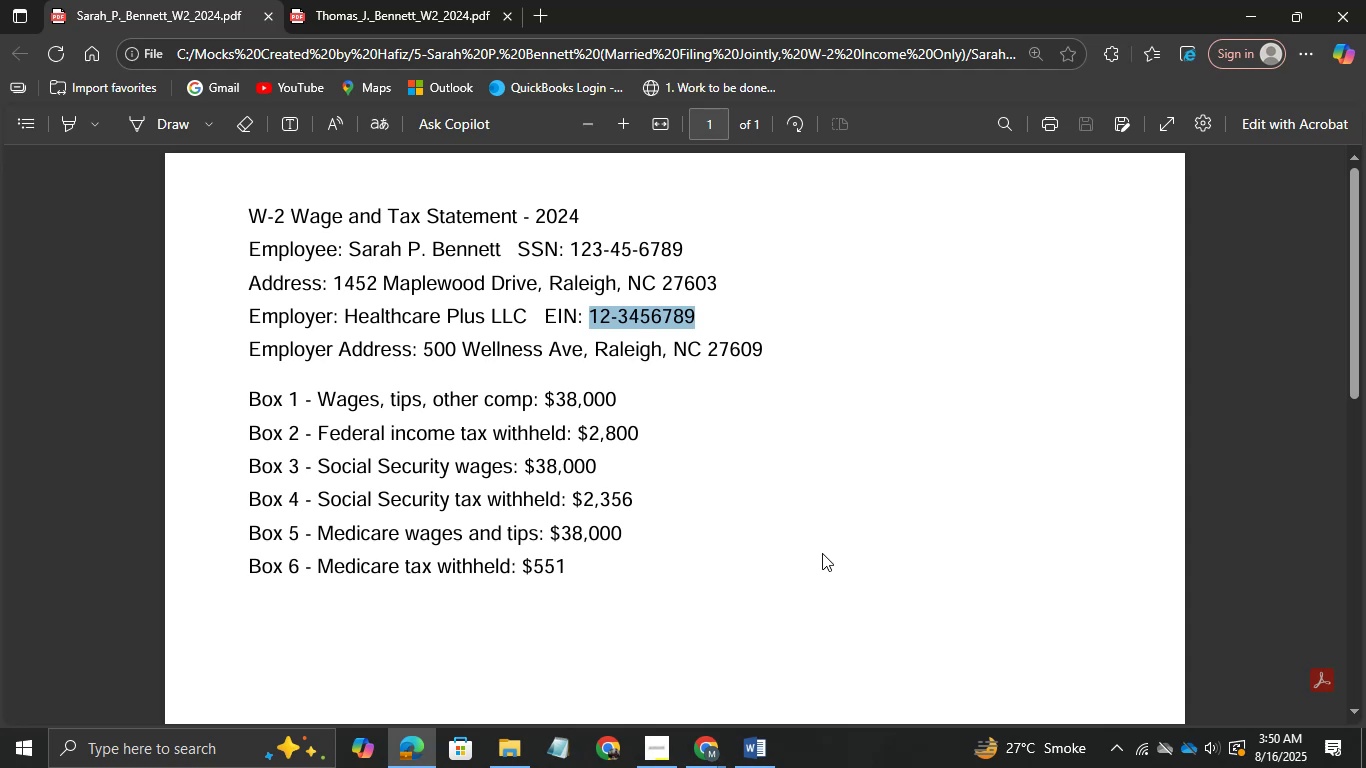 
key(Control+ControlRight)
 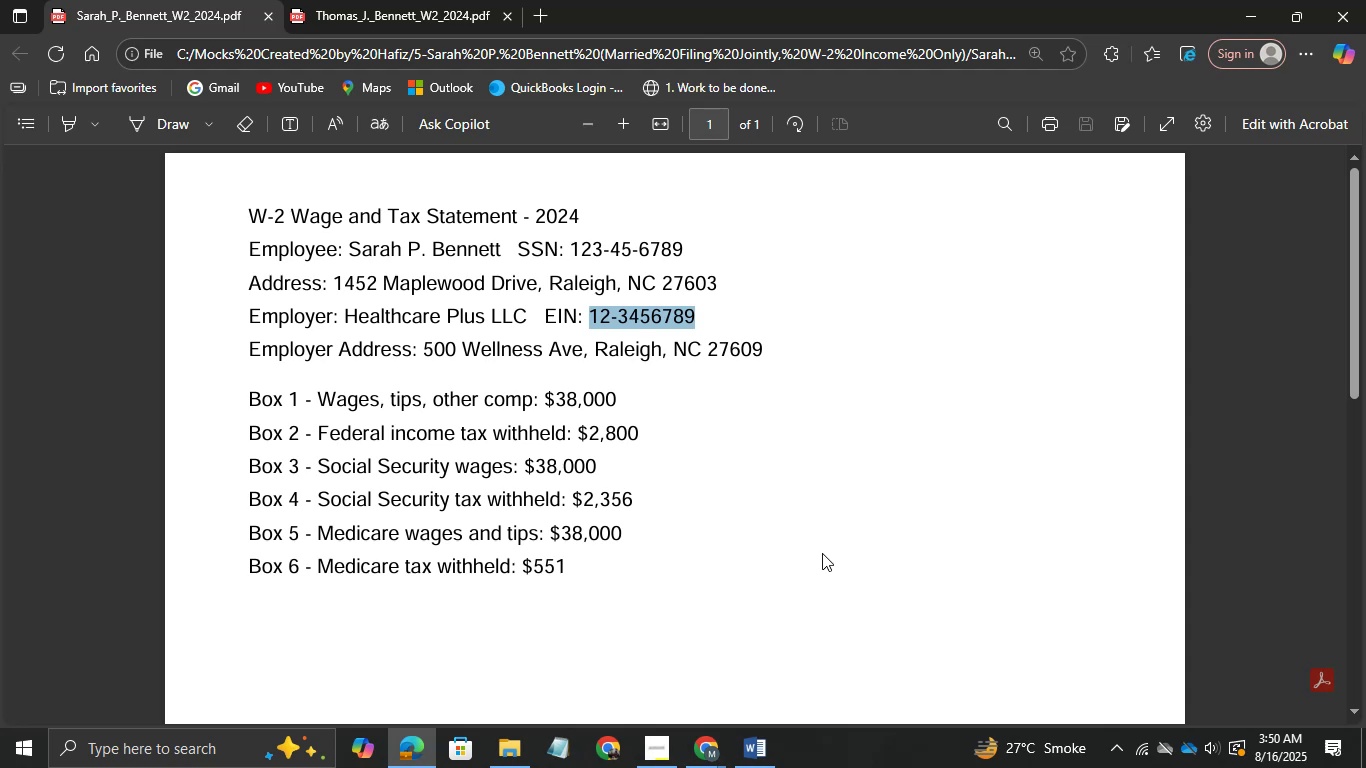 
scroll: coordinate [822, 553], scroll_direction: none, amount: 0.0
 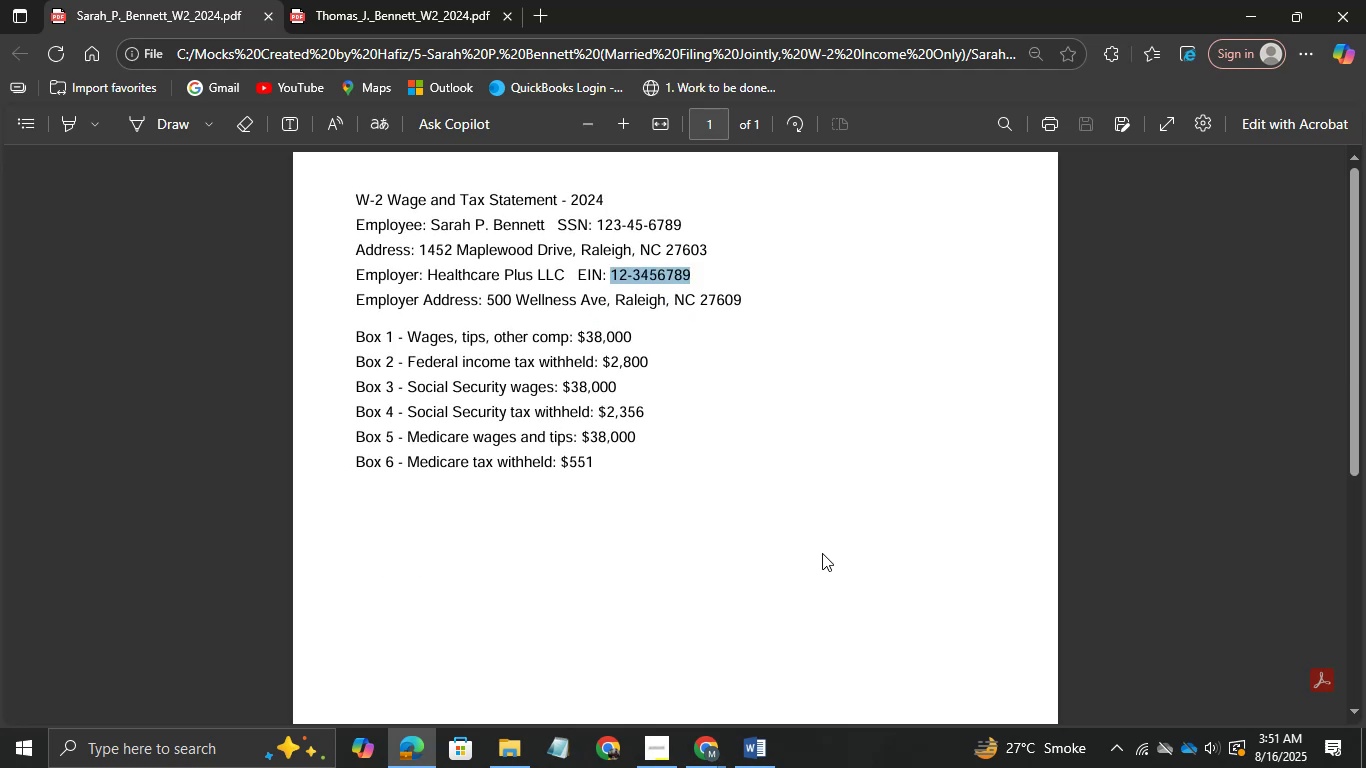 
key(Control+ControlRight)
 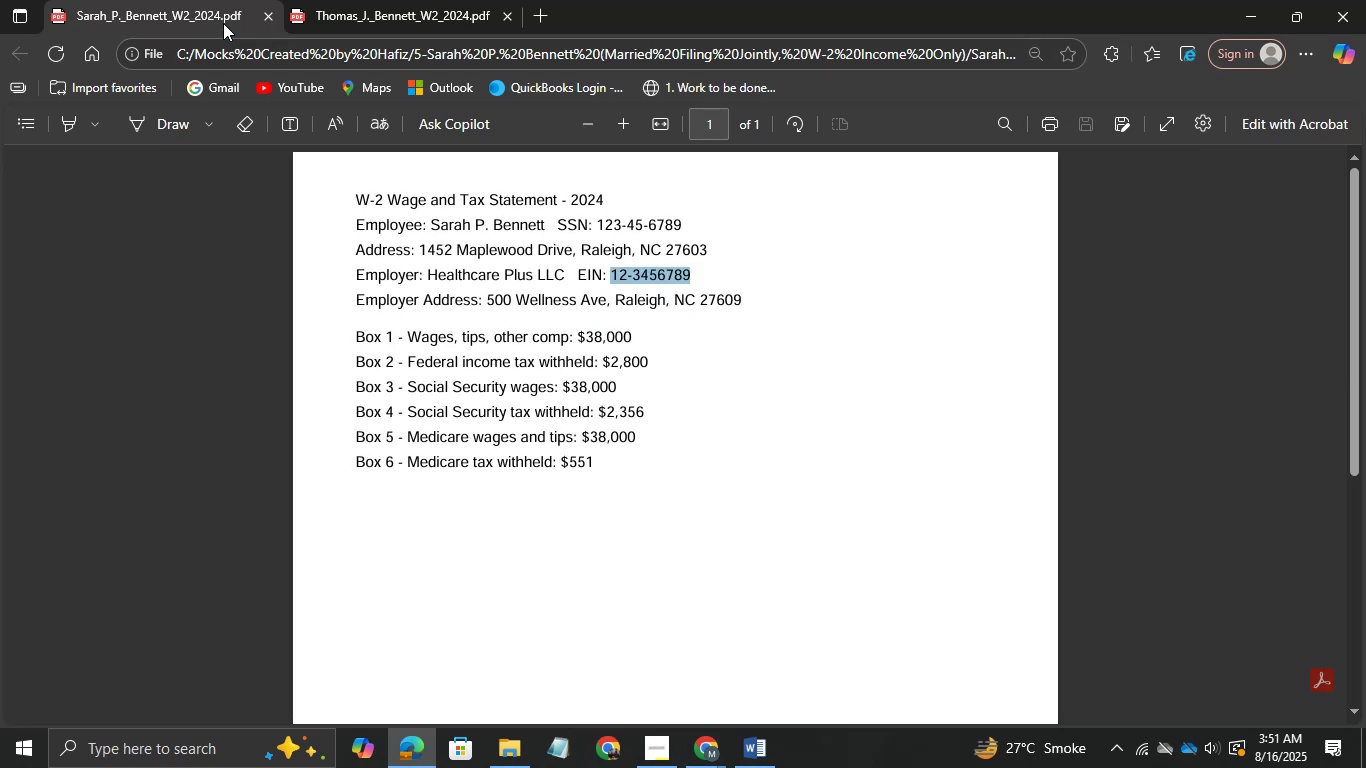 
left_click([223, 23])
 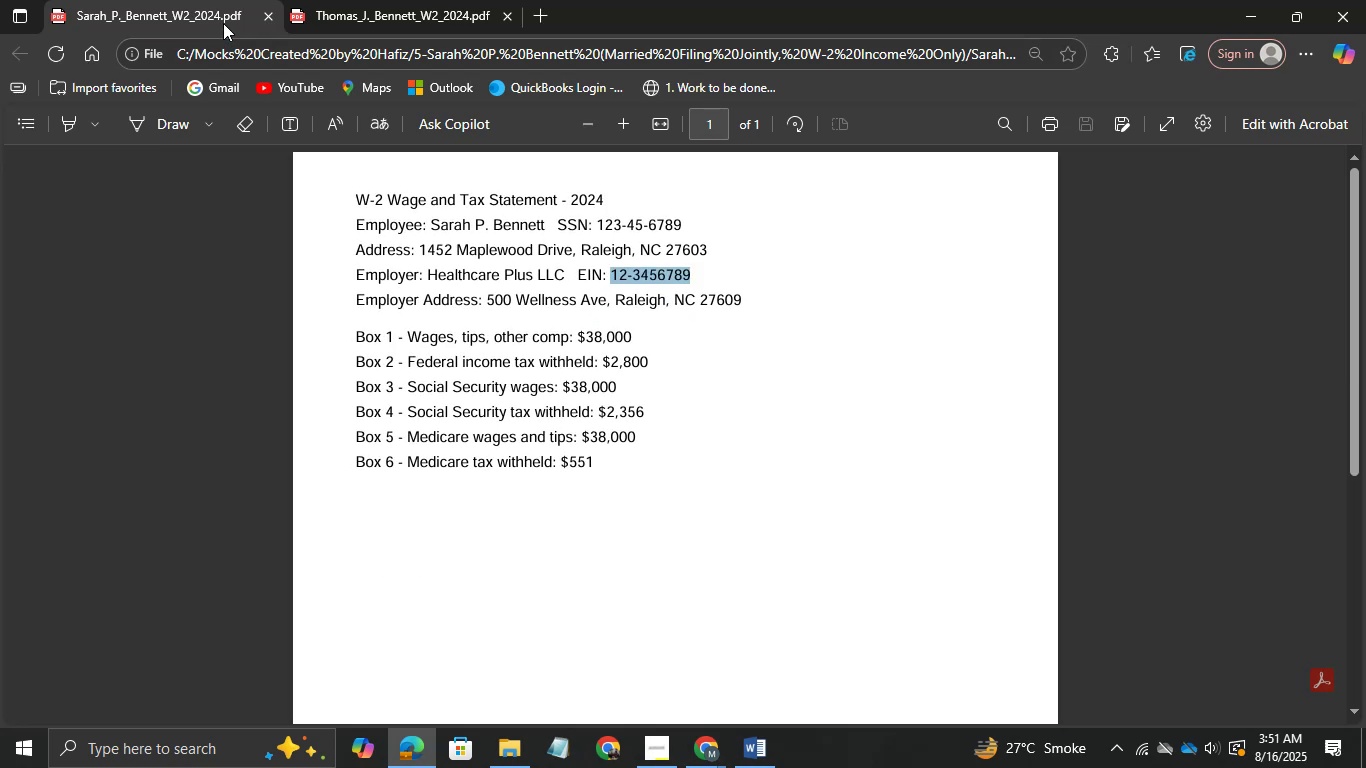 
double_click([223, 23])
 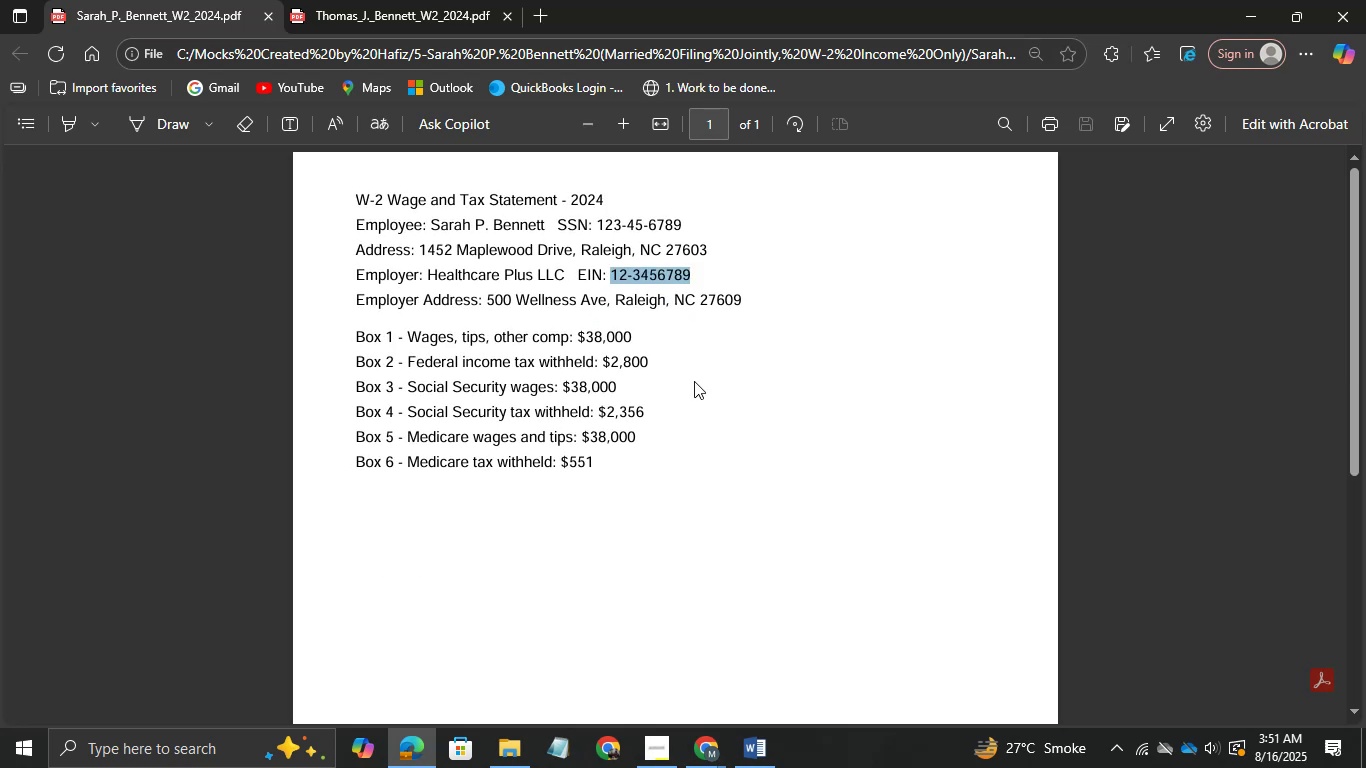 
key(Control+ControlRight)
 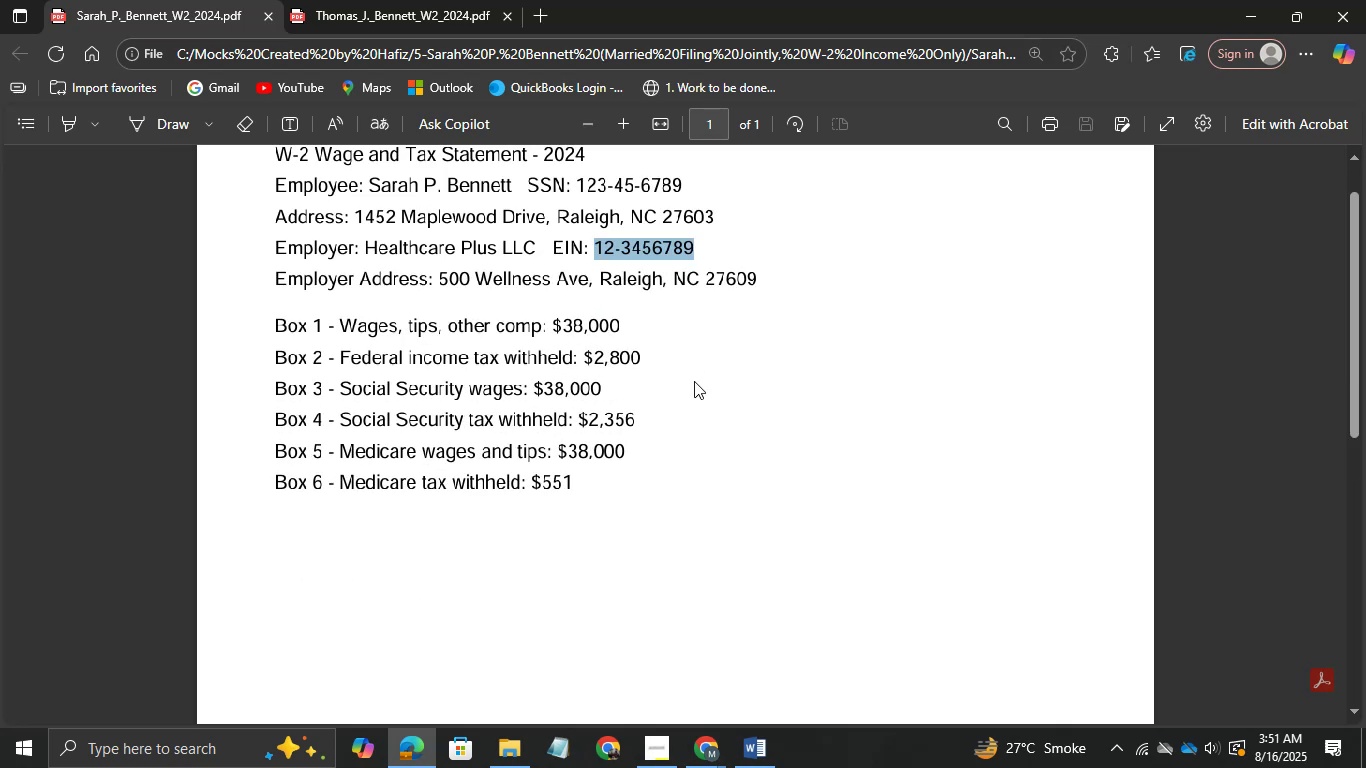 
scroll: coordinate [694, 381], scroll_direction: none, amount: 0.0
 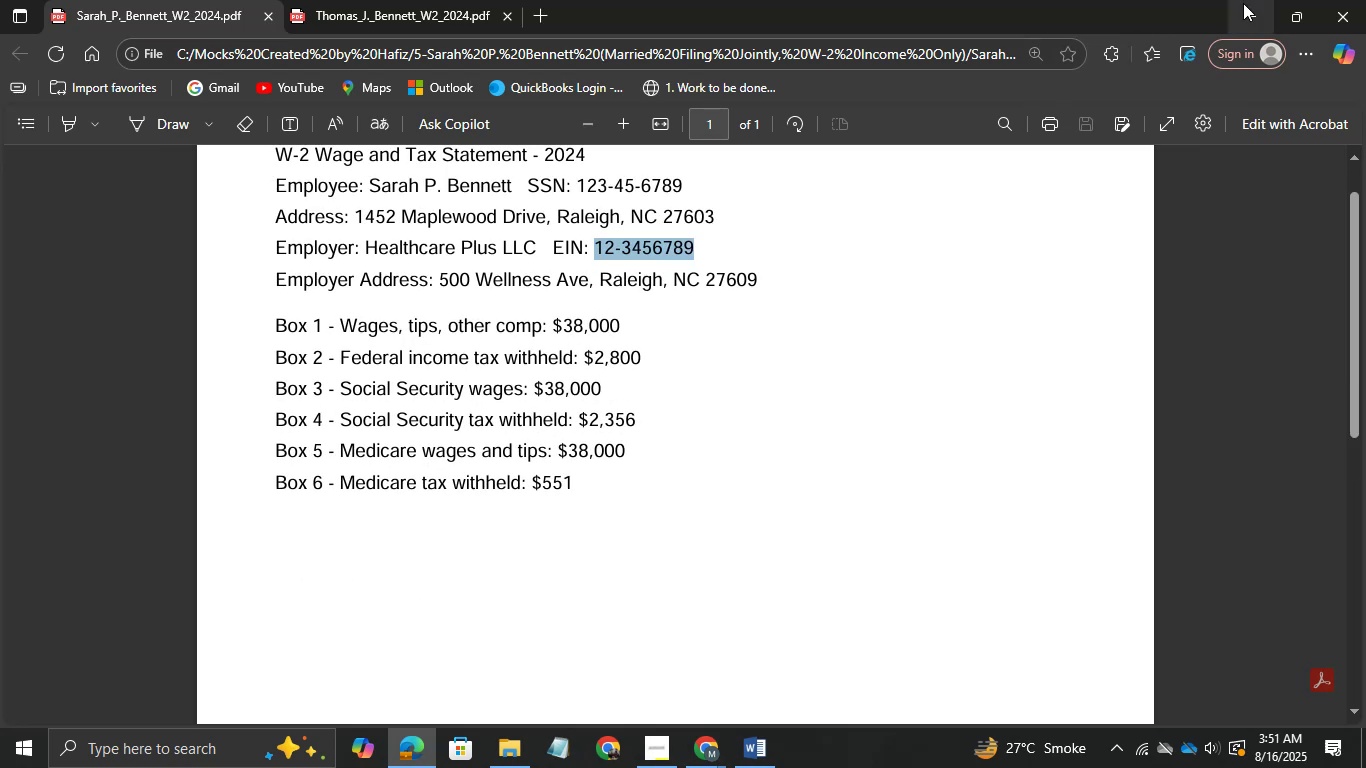 
left_click([1244, 7])
 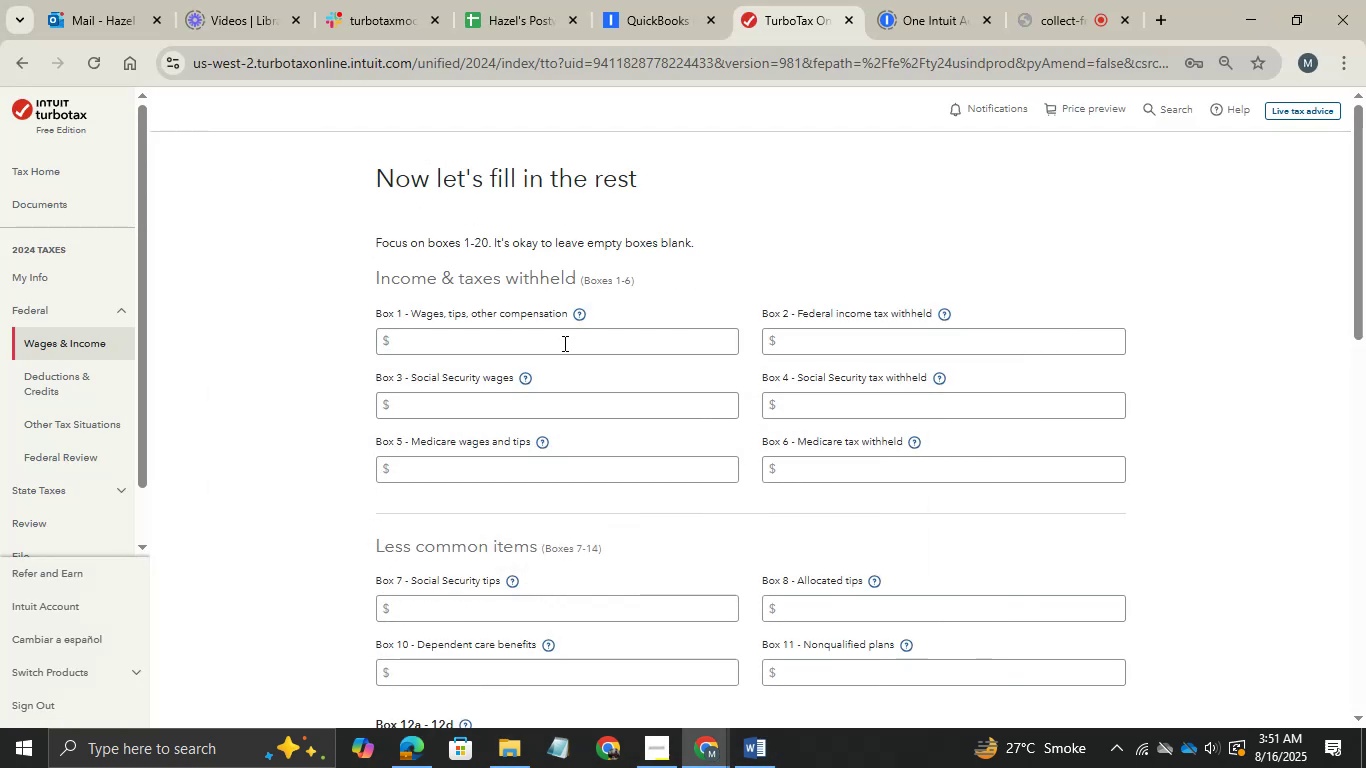 
left_click([551, 342])
 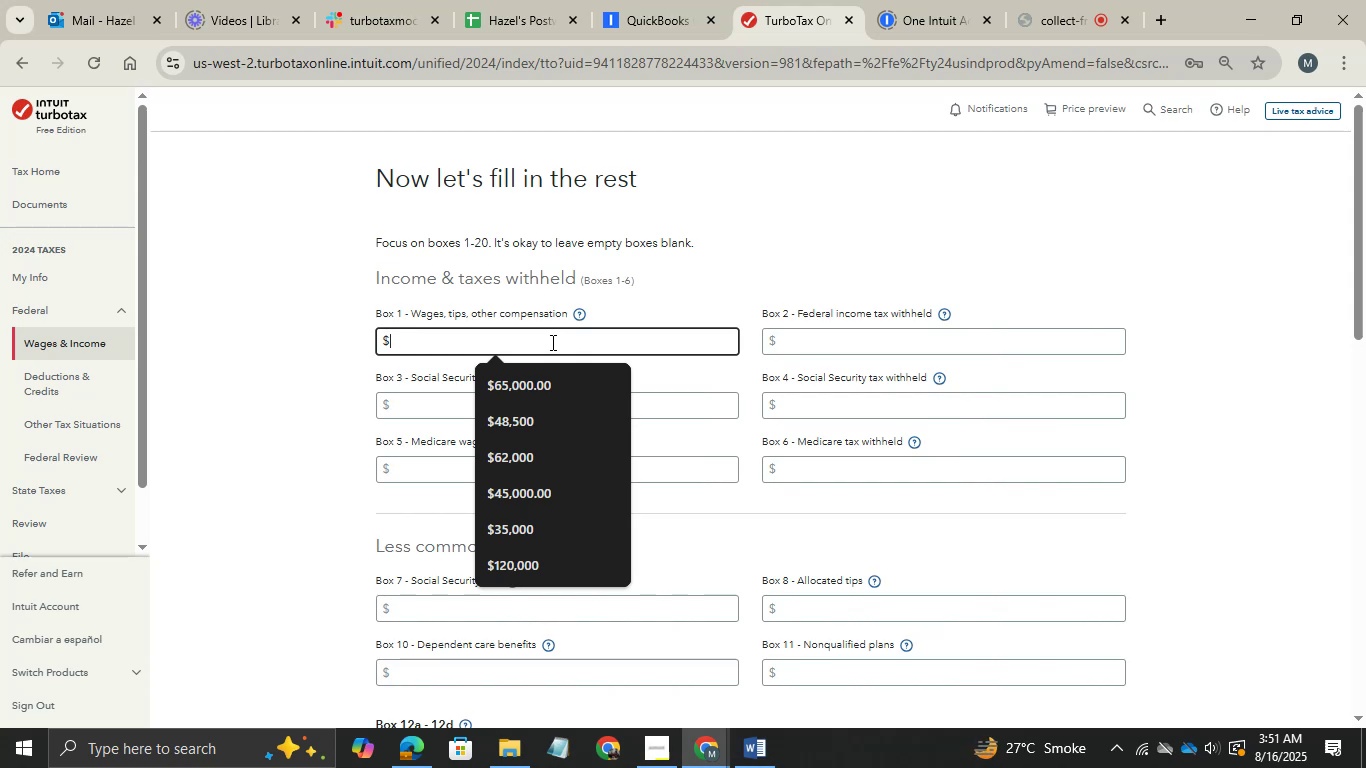 
type(38000)
key(Tab)
 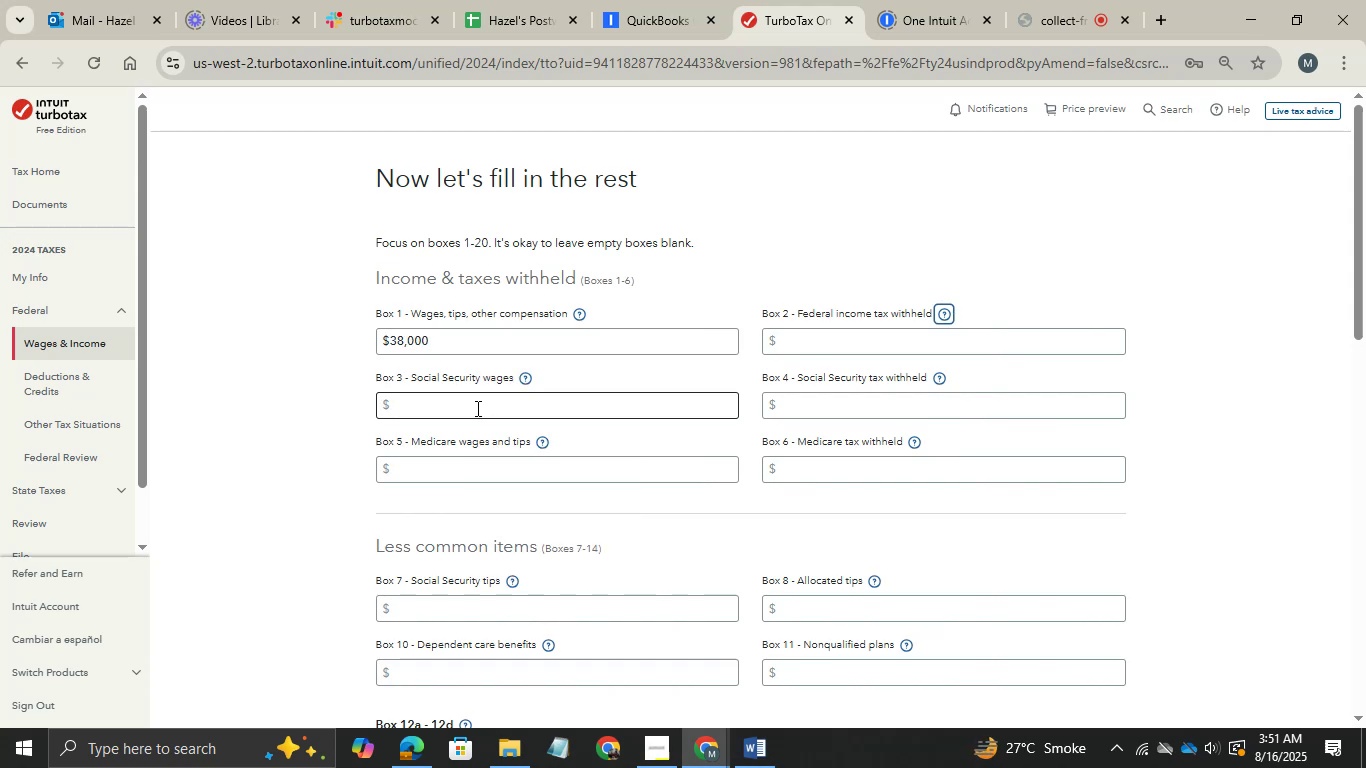 
left_click([476, 408])
 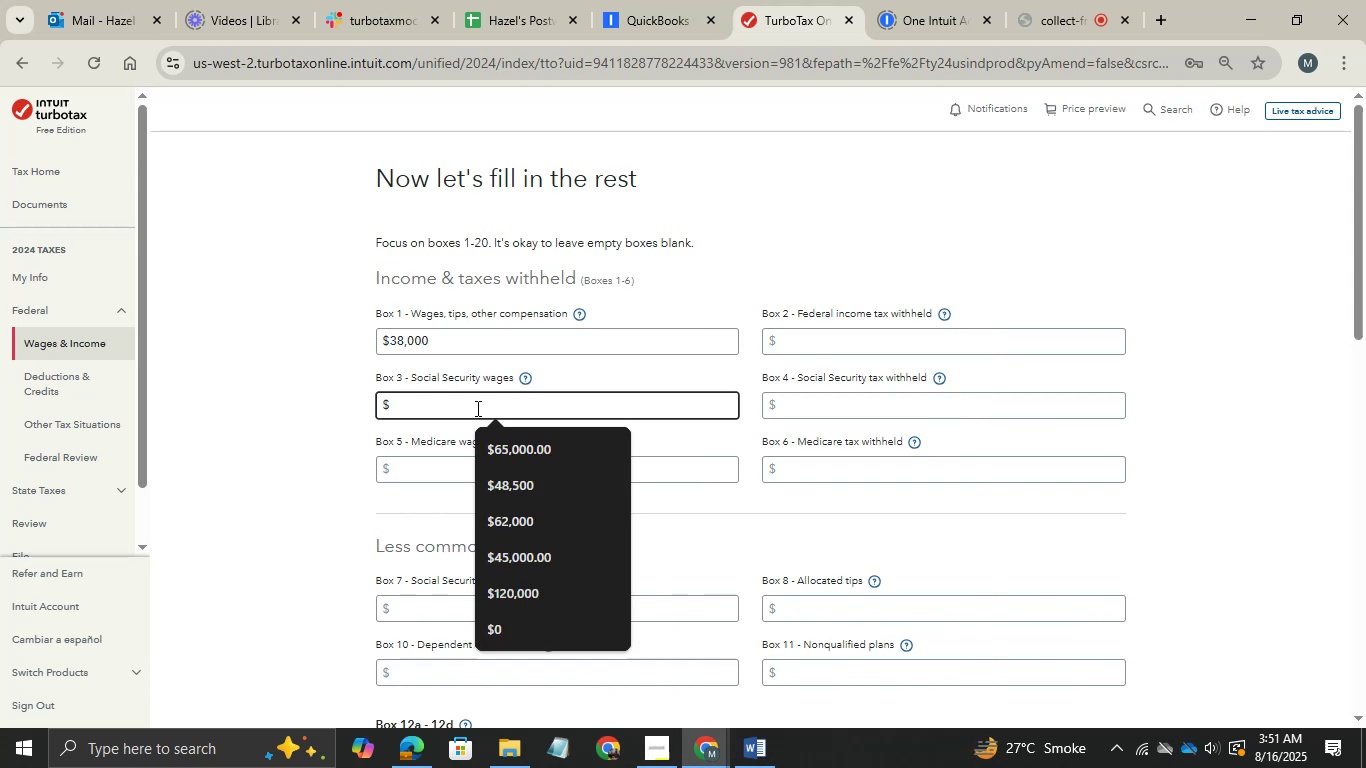 
type(38000)
 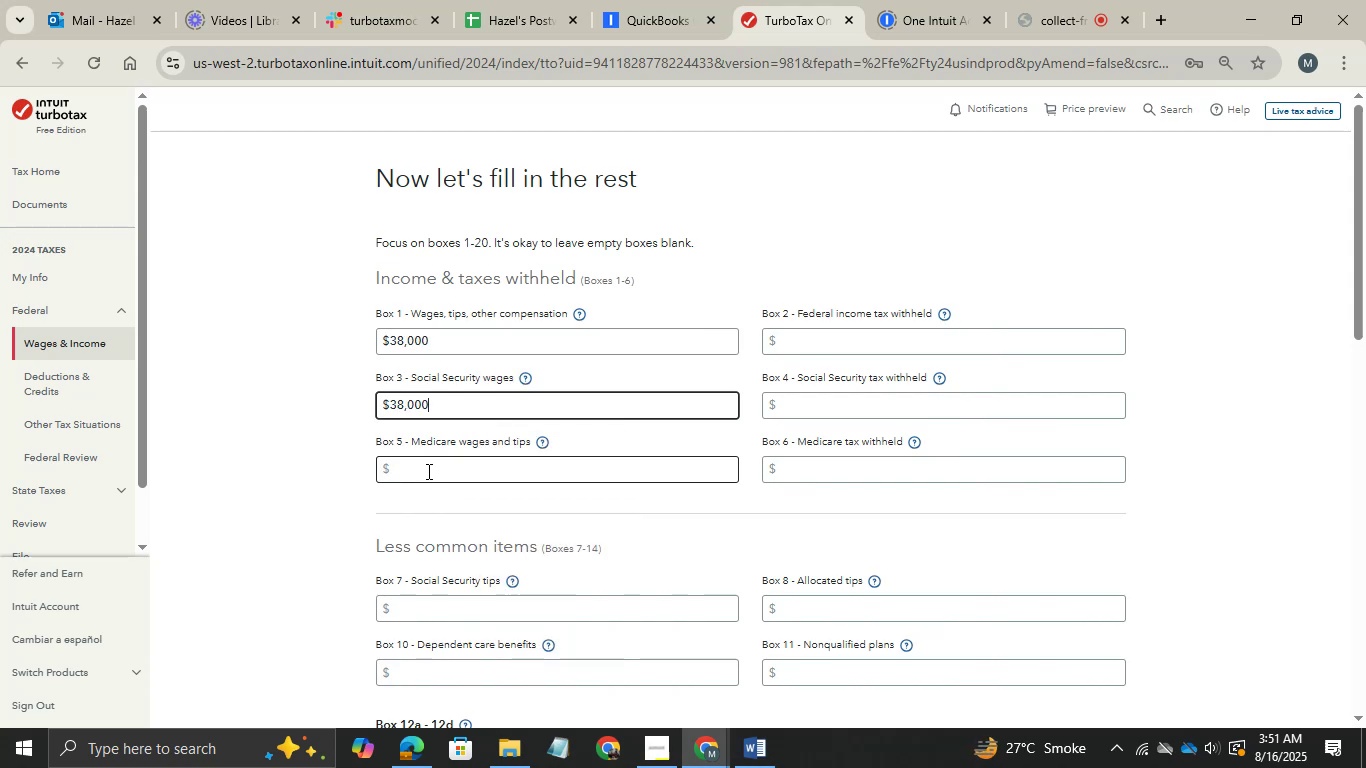 
left_click([427, 471])
 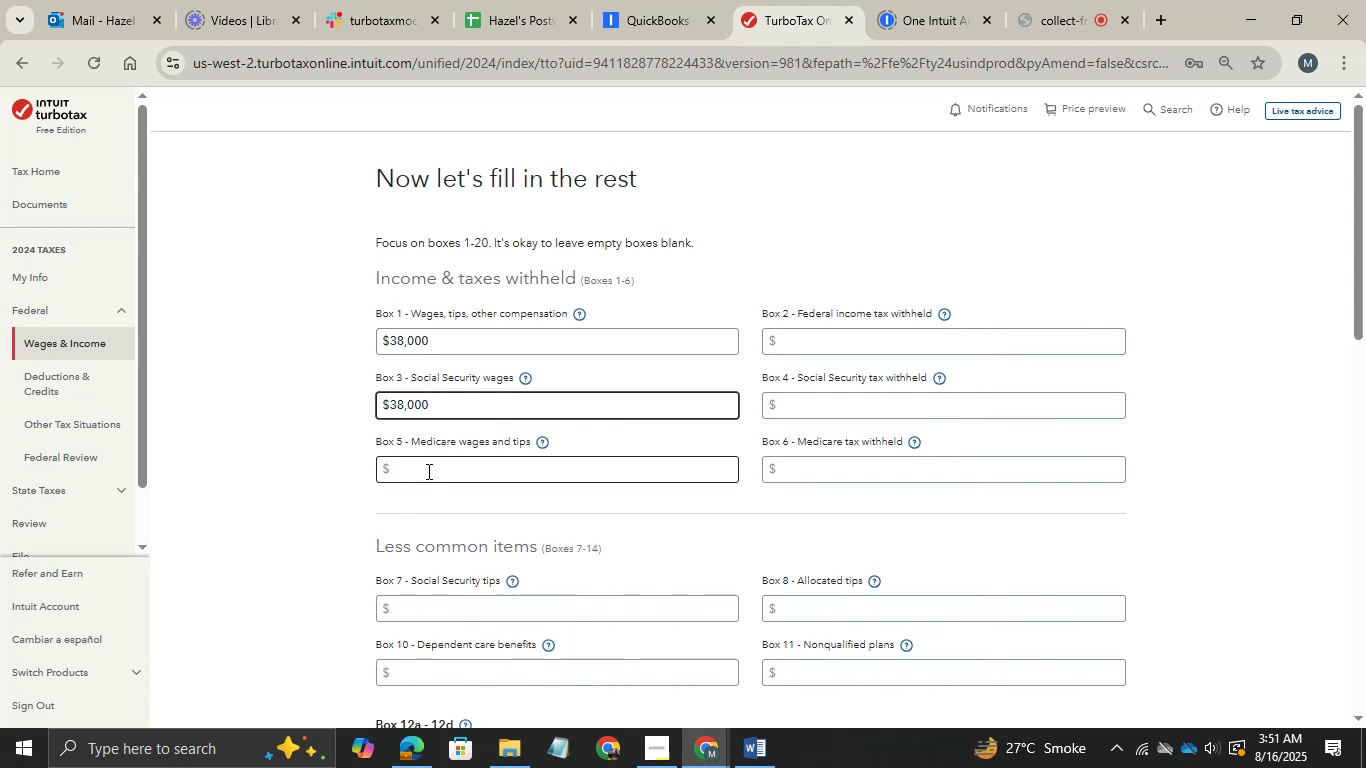 
type(38000)
 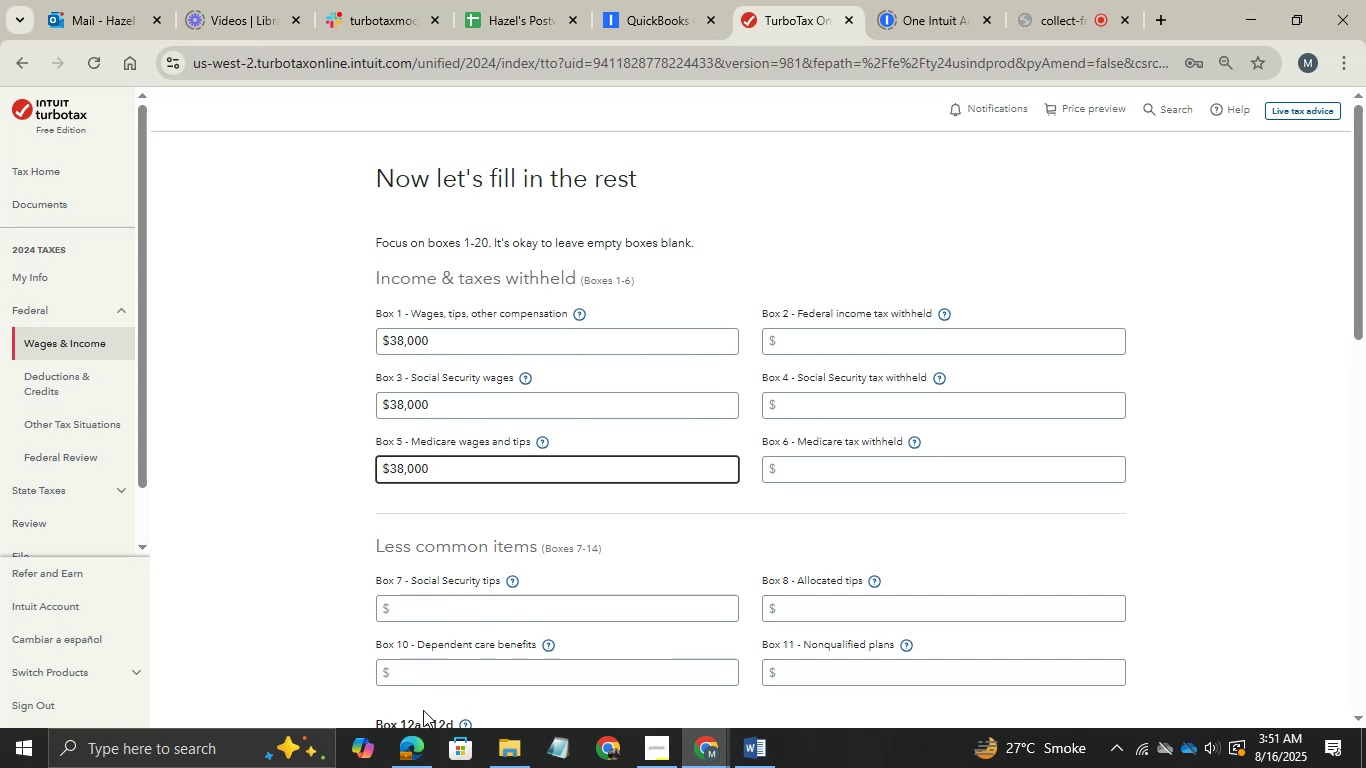 
left_click([418, 753])
 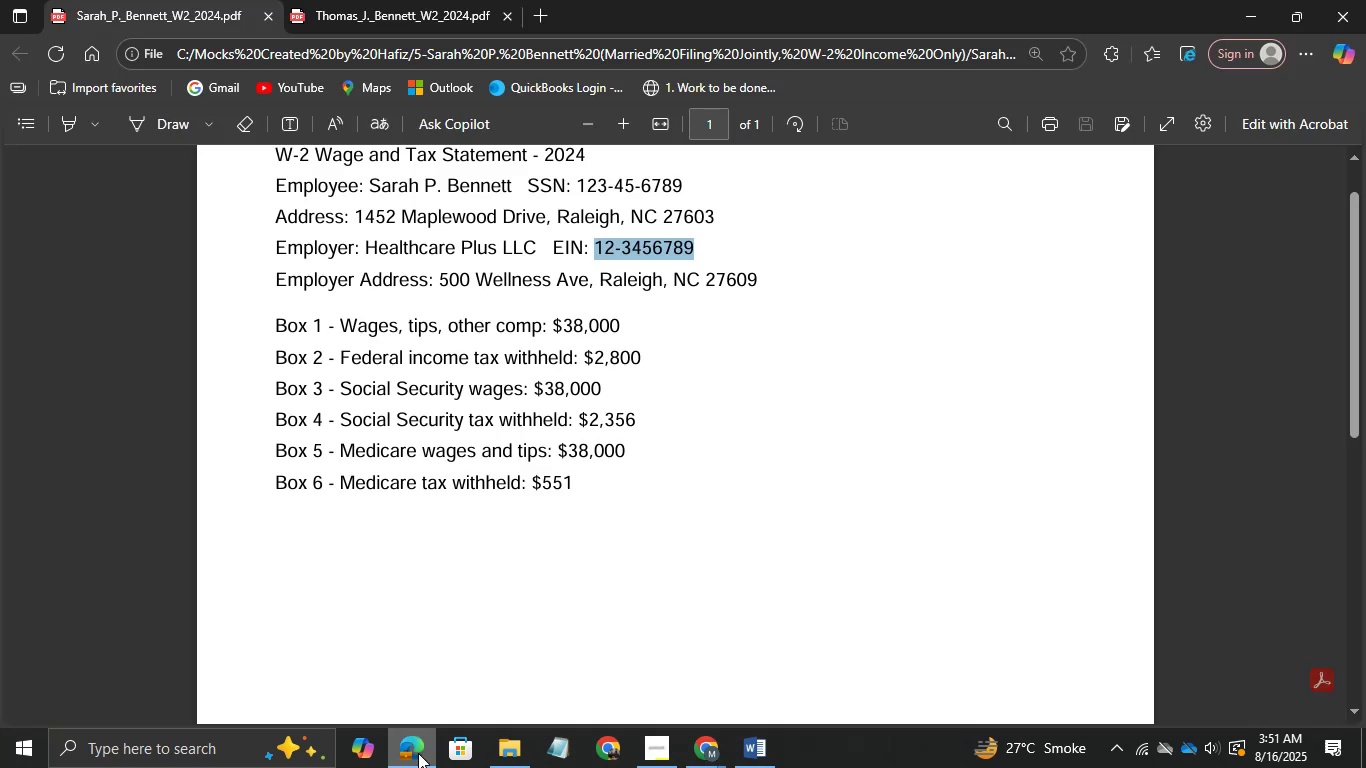 
left_click([418, 753])
 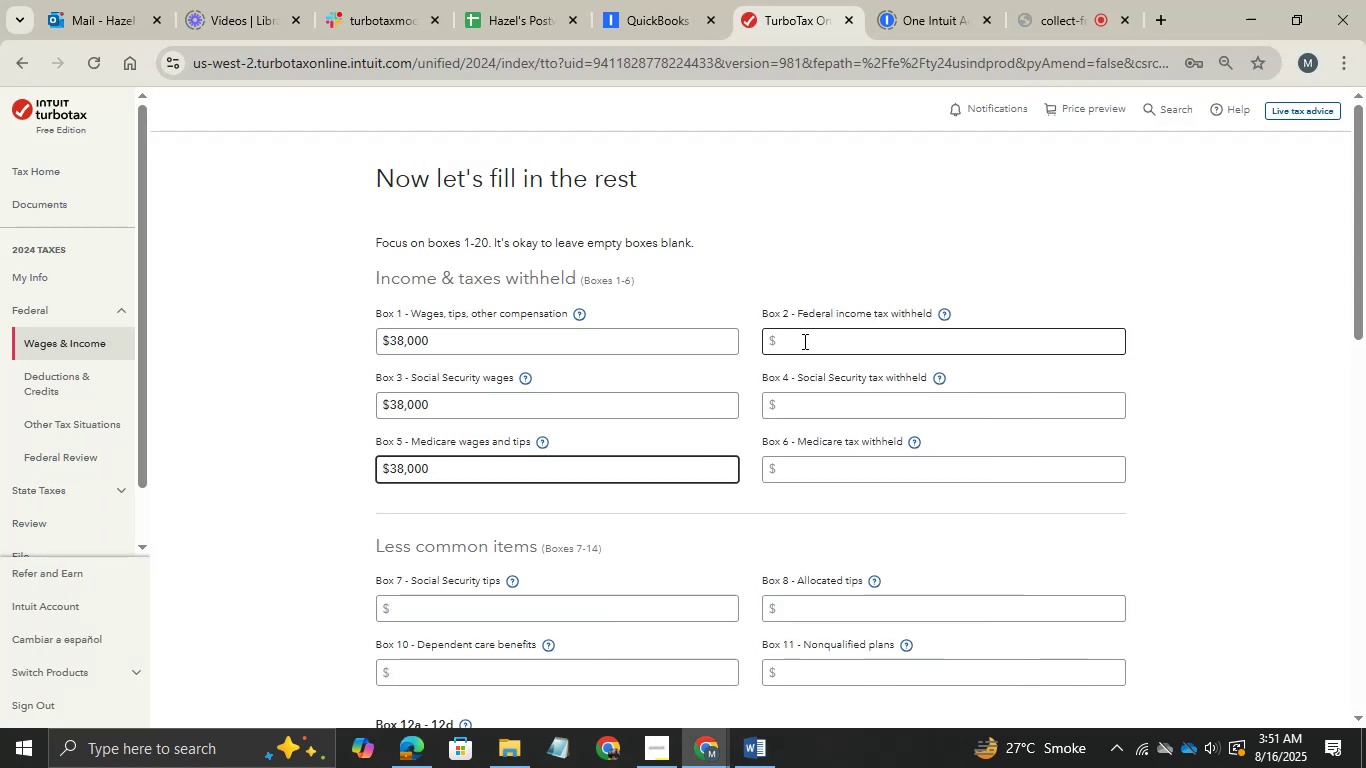 
left_click([801, 340])
 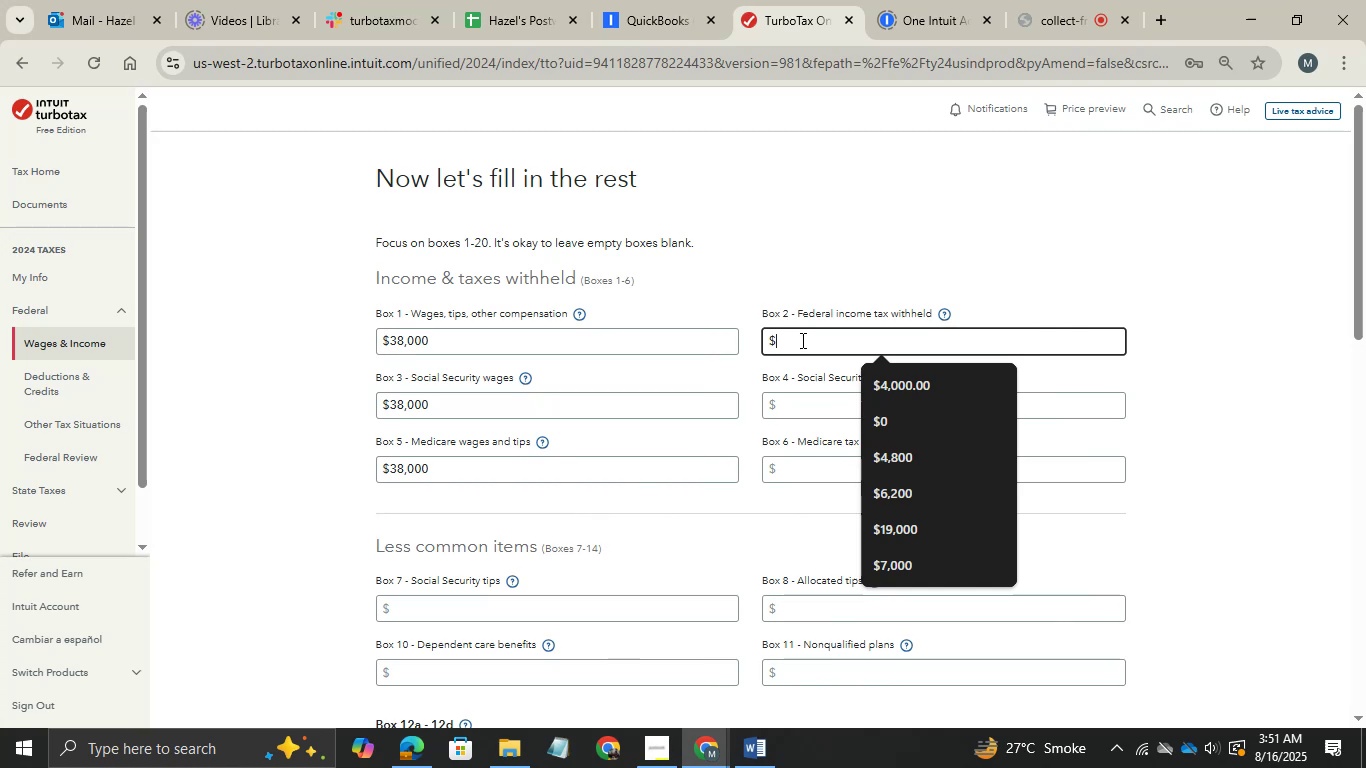 
type(2800)
 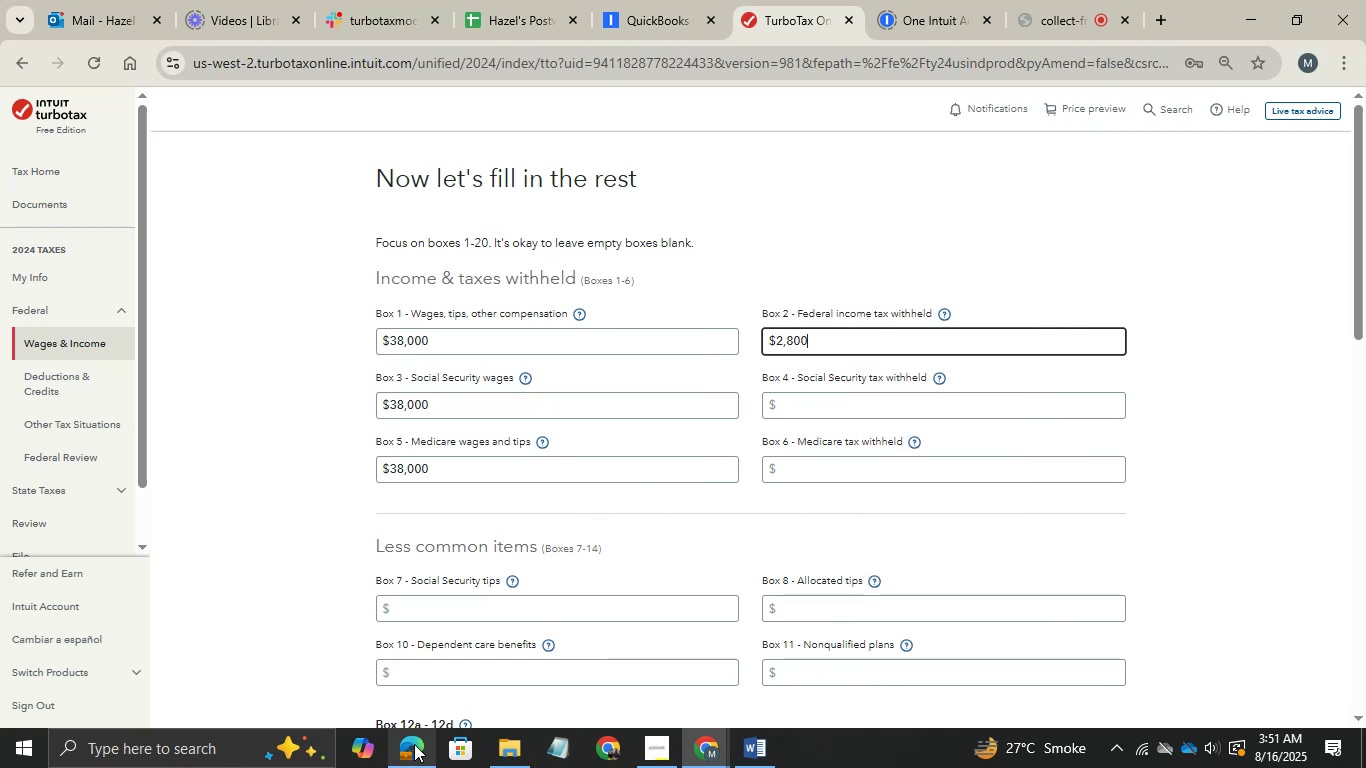 
left_click([414, 744])
 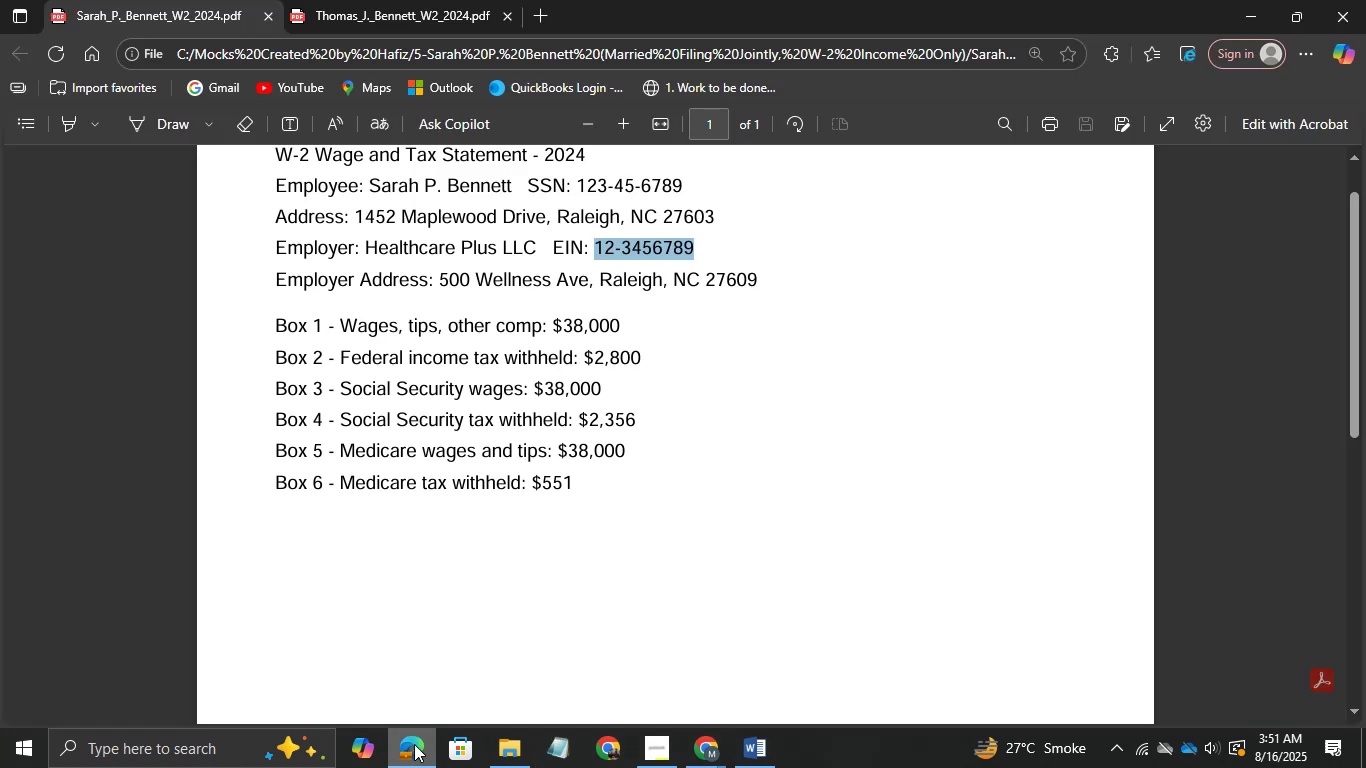 
left_click([414, 744])
 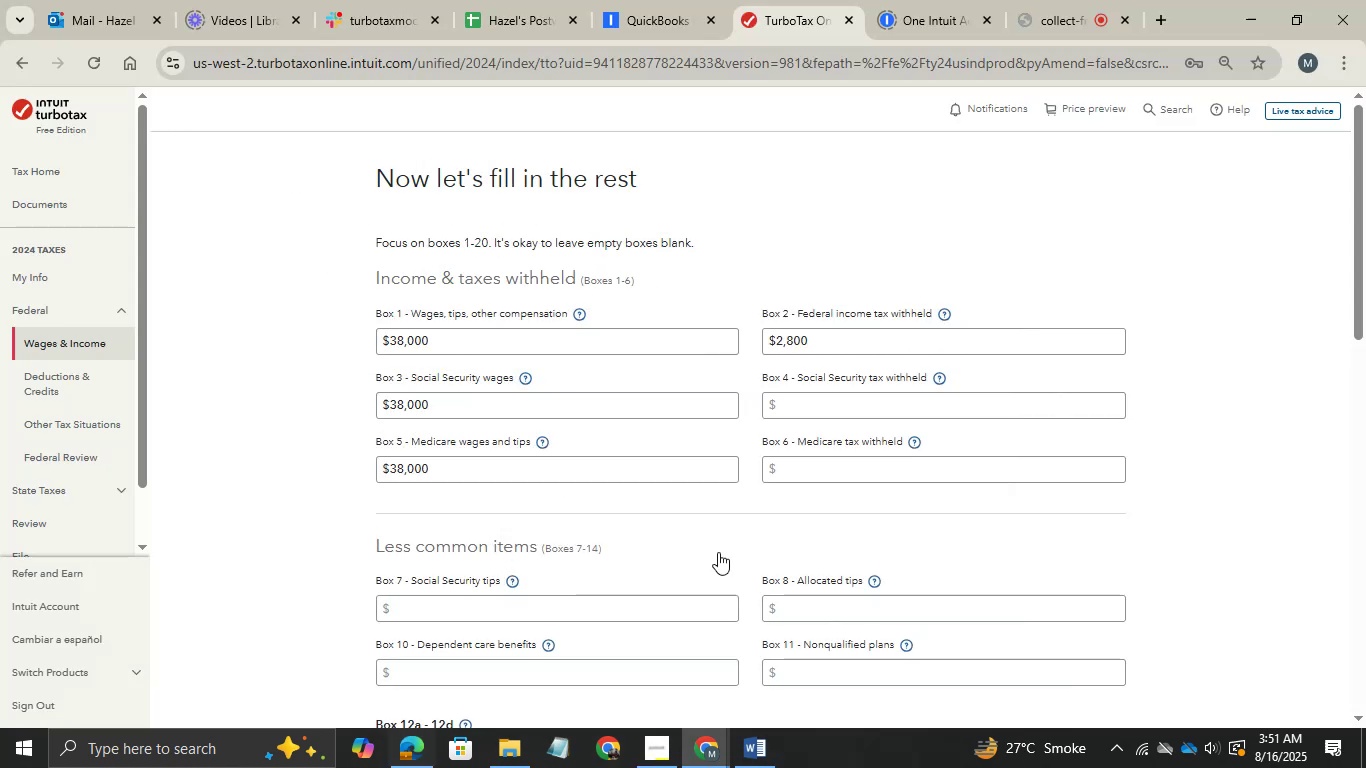 
left_click([823, 400])
 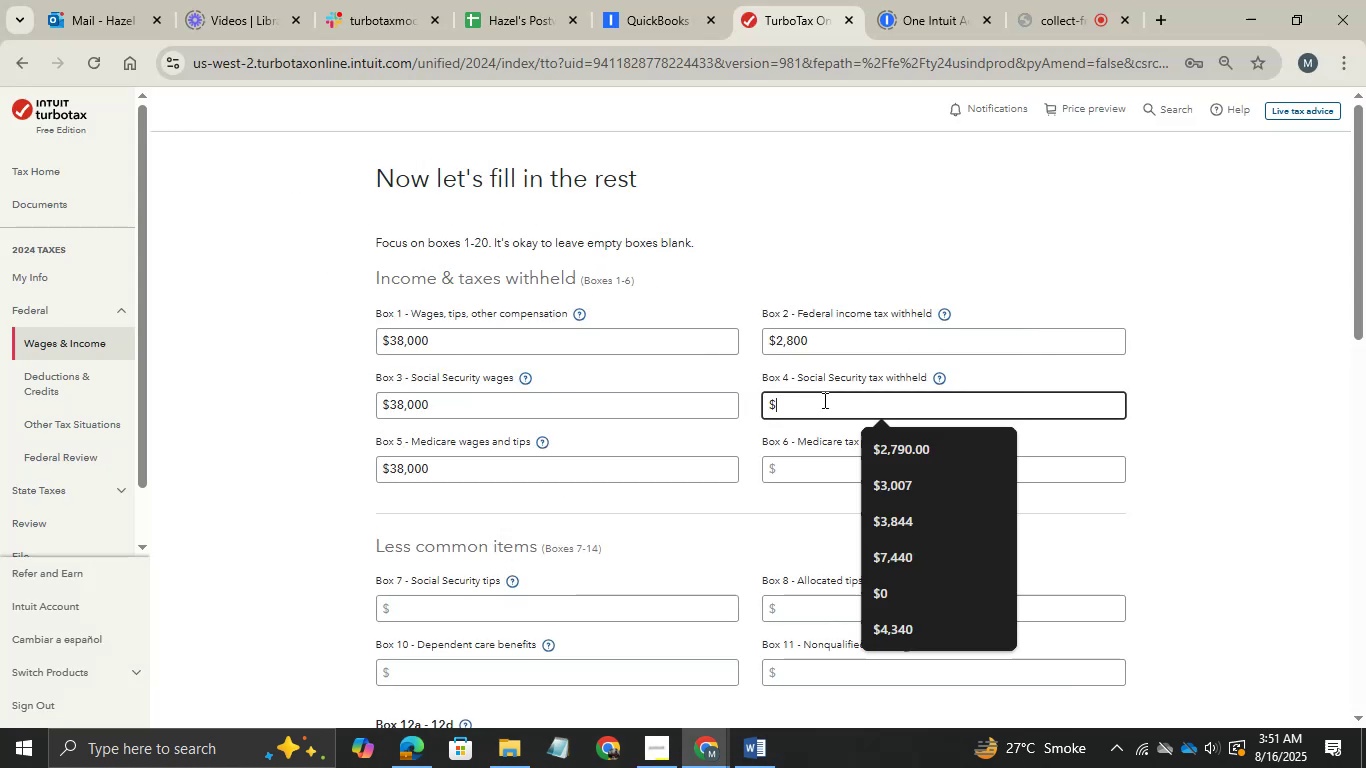 
type(2356)
 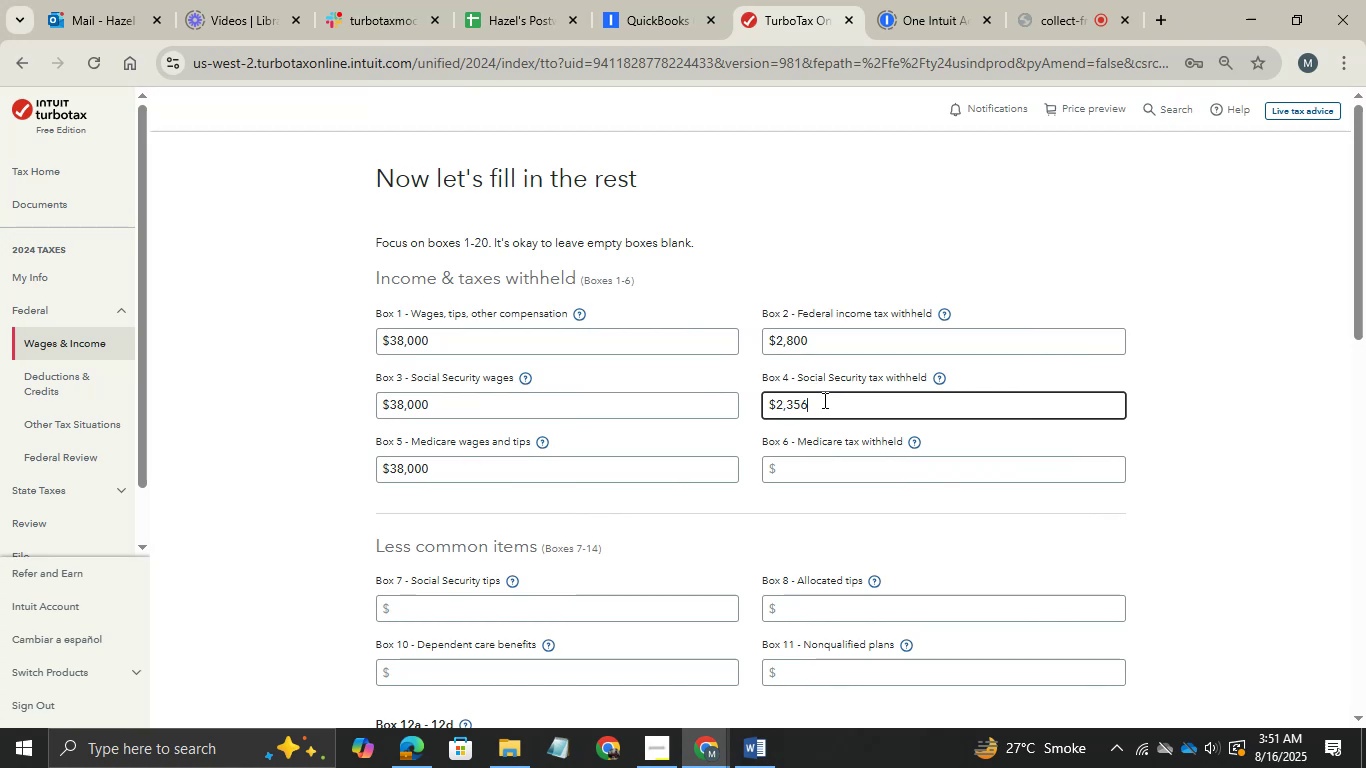 
key(Control+ControlRight)
 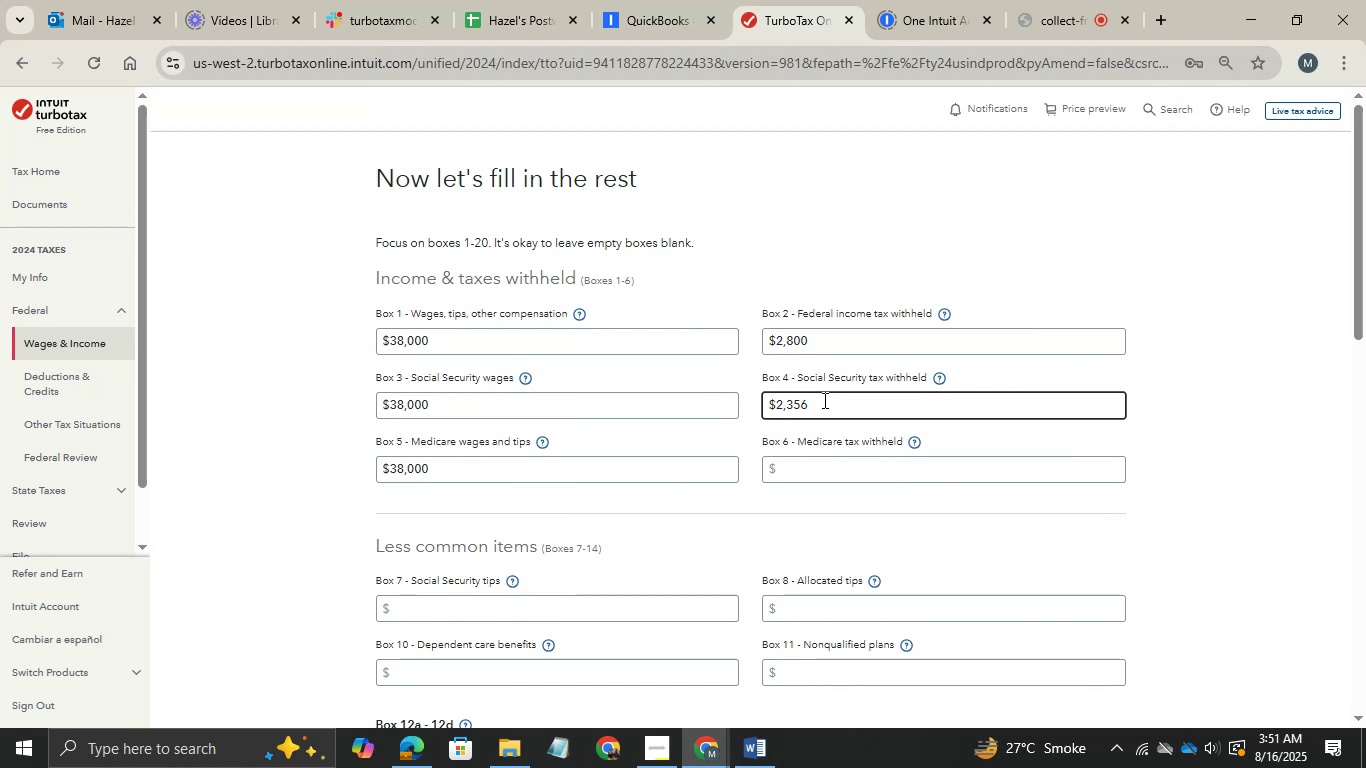 
scroll: coordinate [823, 400], scroll_direction: down, amount: 2.0
 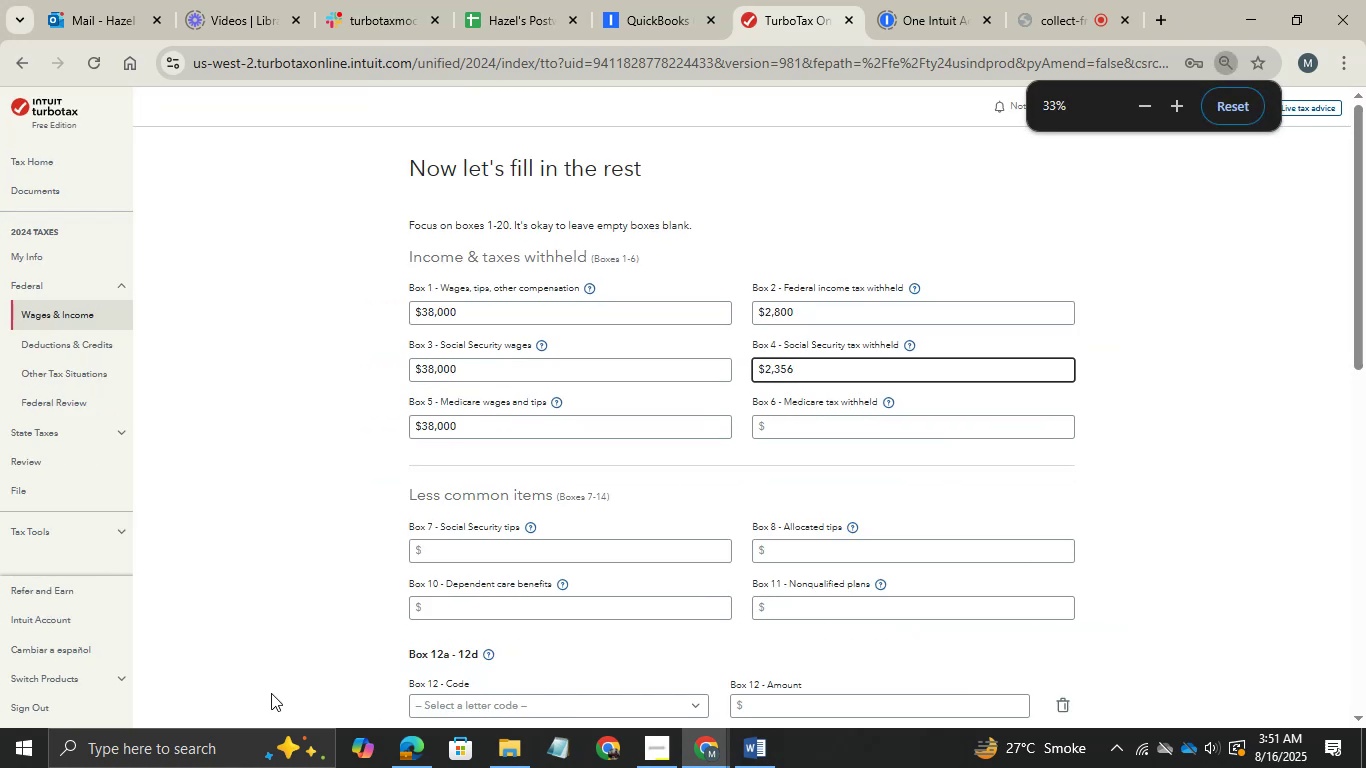 
key(Control+ControlRight)
 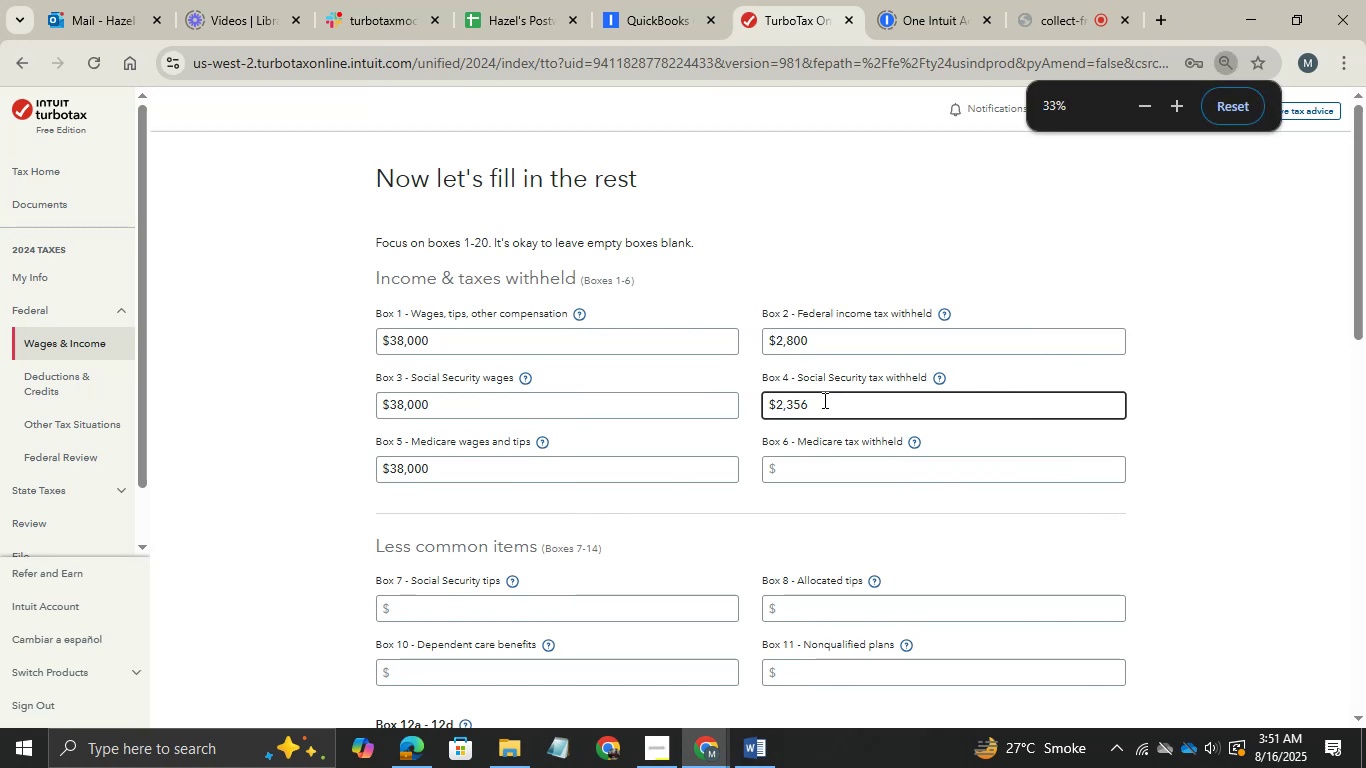 
key(Control+ControlRight)
 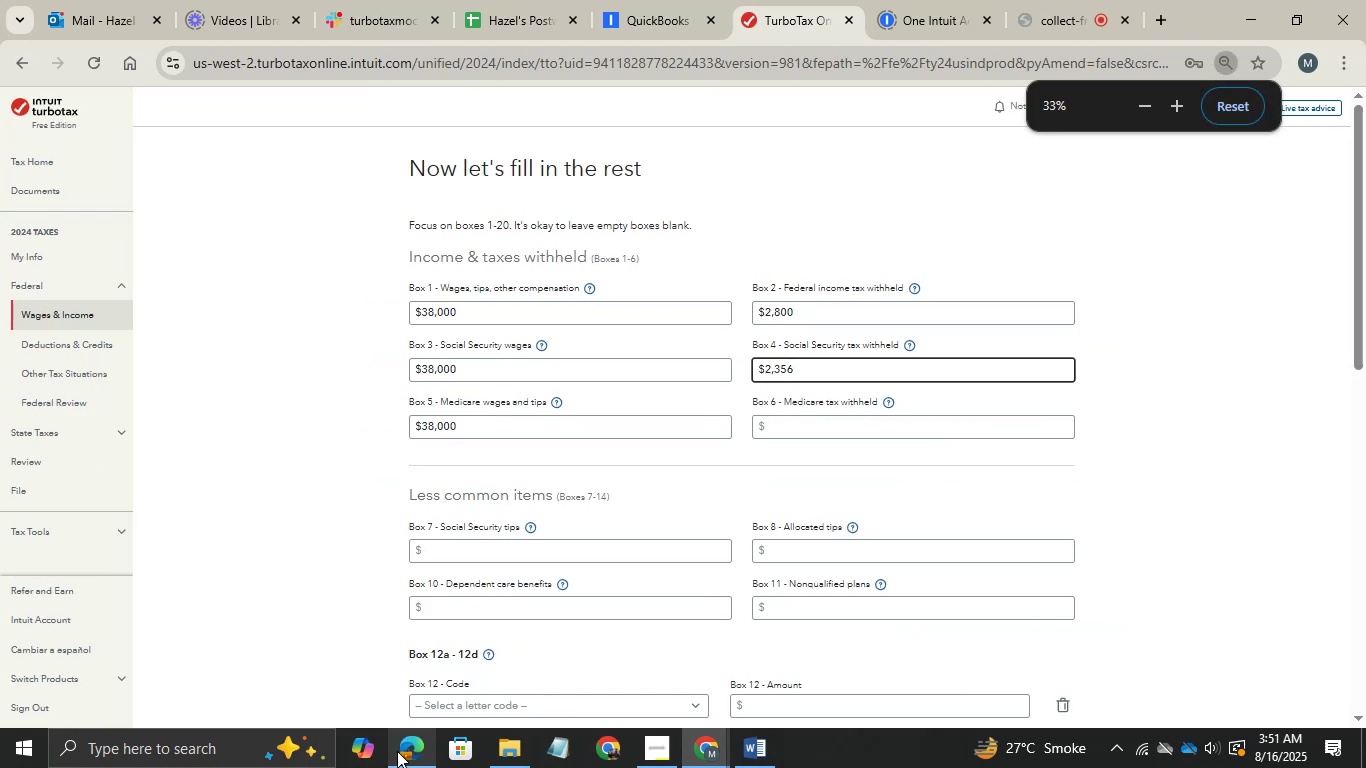 
left_click([397, 751])
 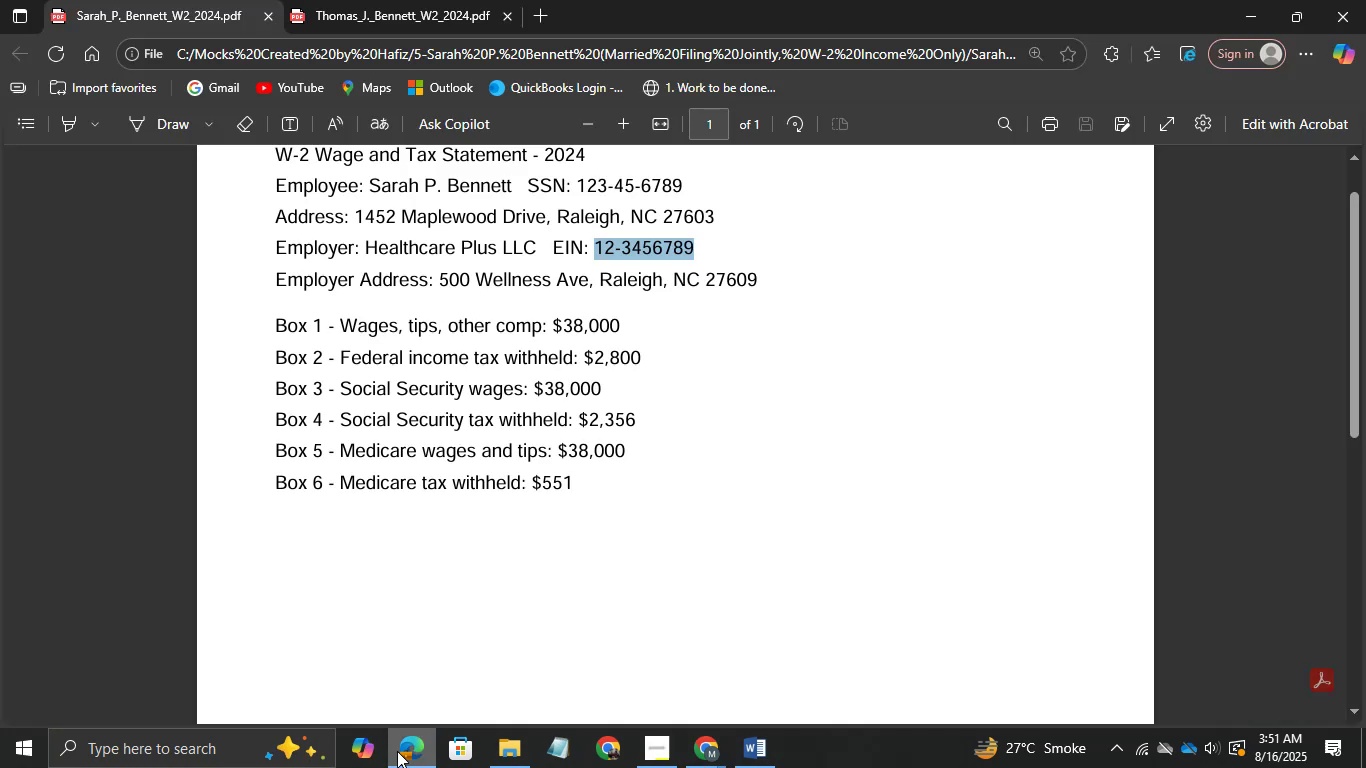 
left_click([397, 751])
 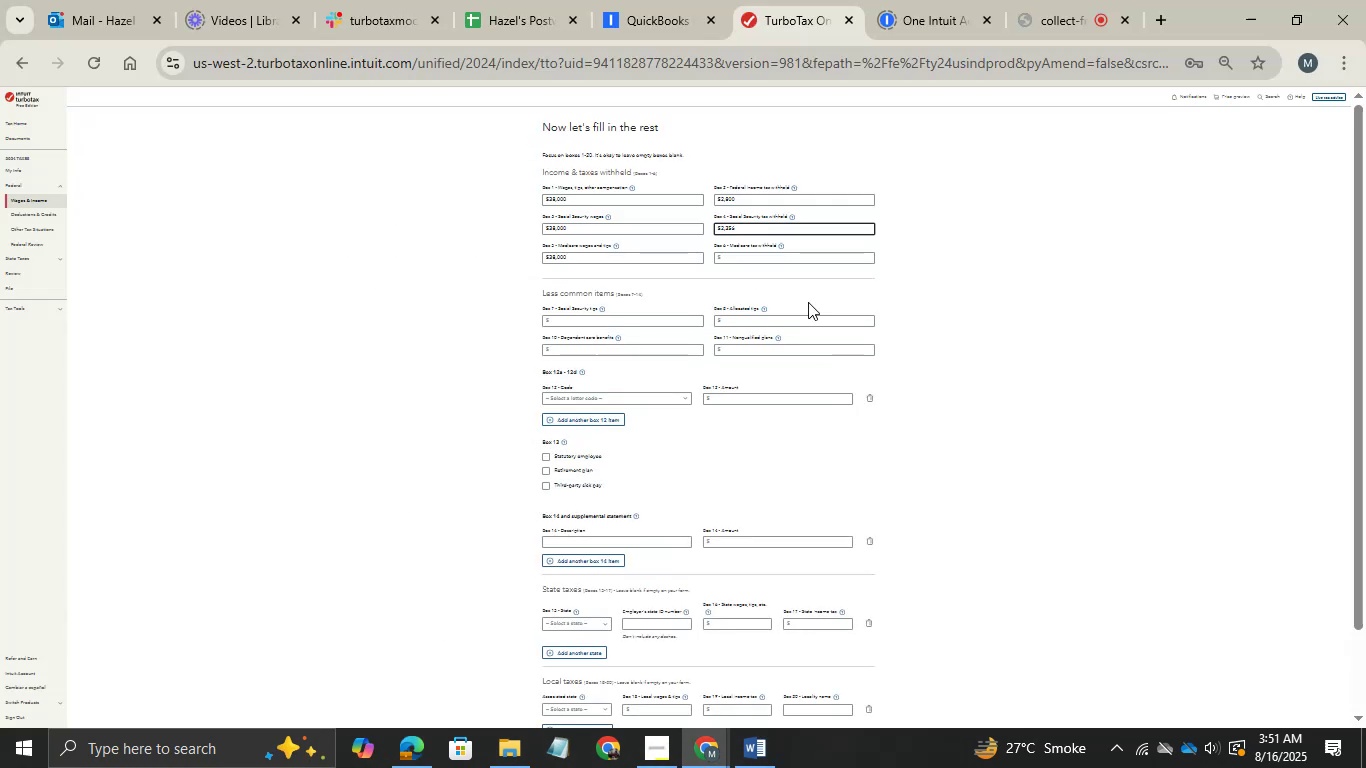 
key(Control+ControlRight)
 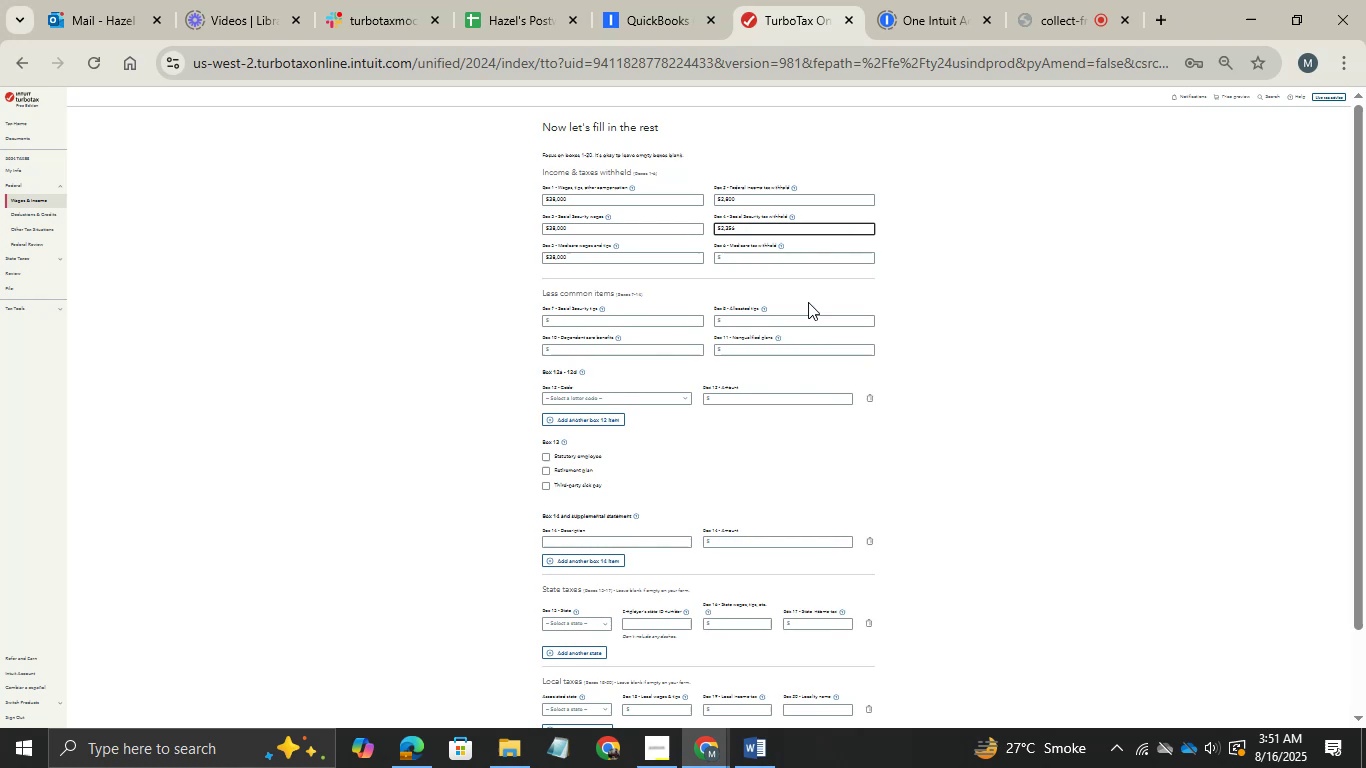 
scroll: coordinate [808, 302], scroll_direction: up, amount: 1.0
 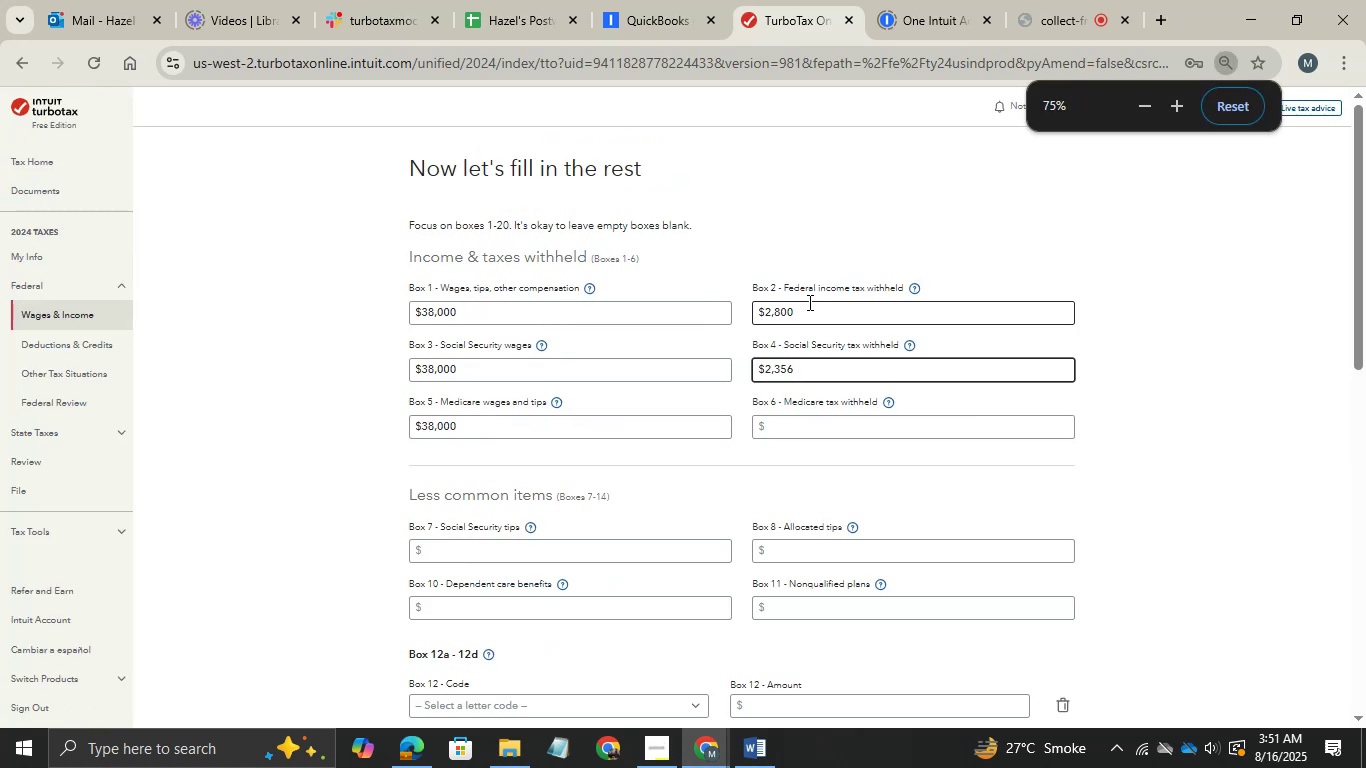 
key(Control+ControlRight)
 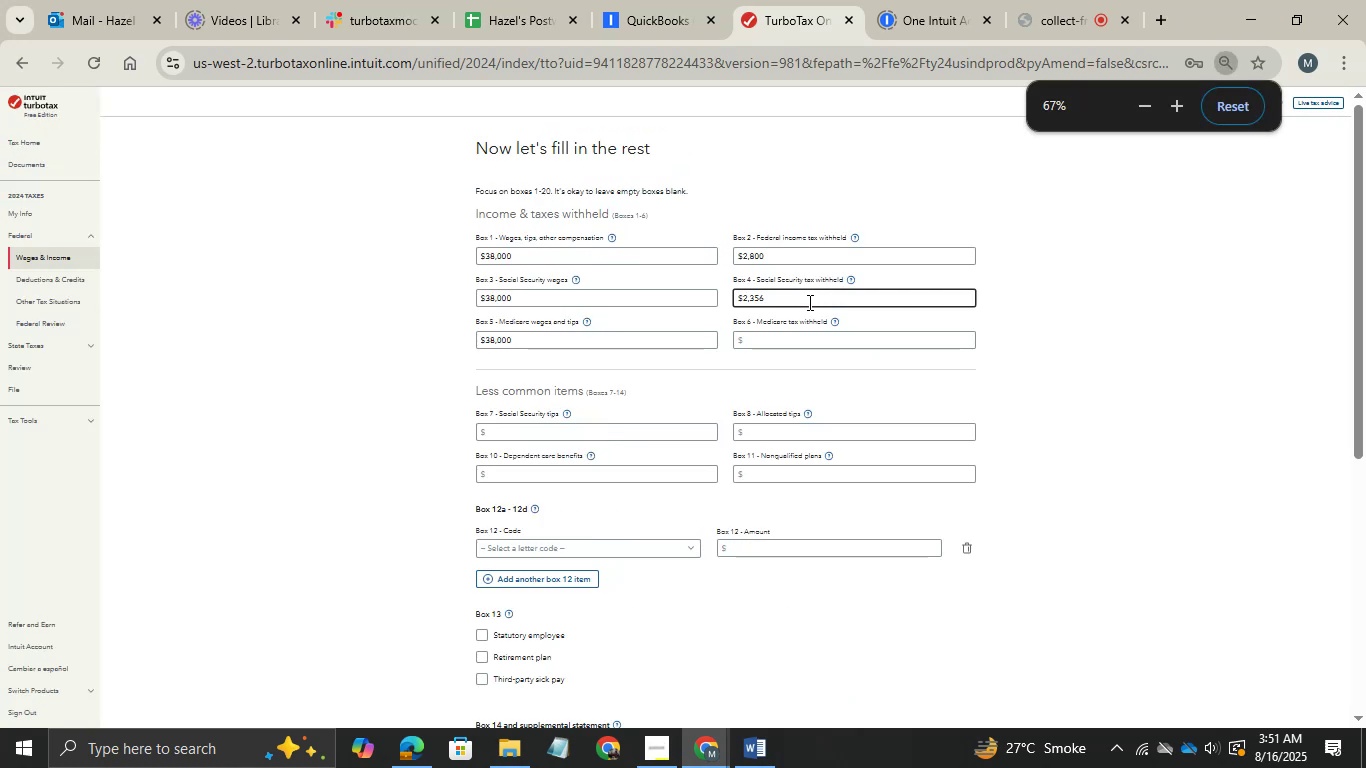 
key(Control+ControlRight)
 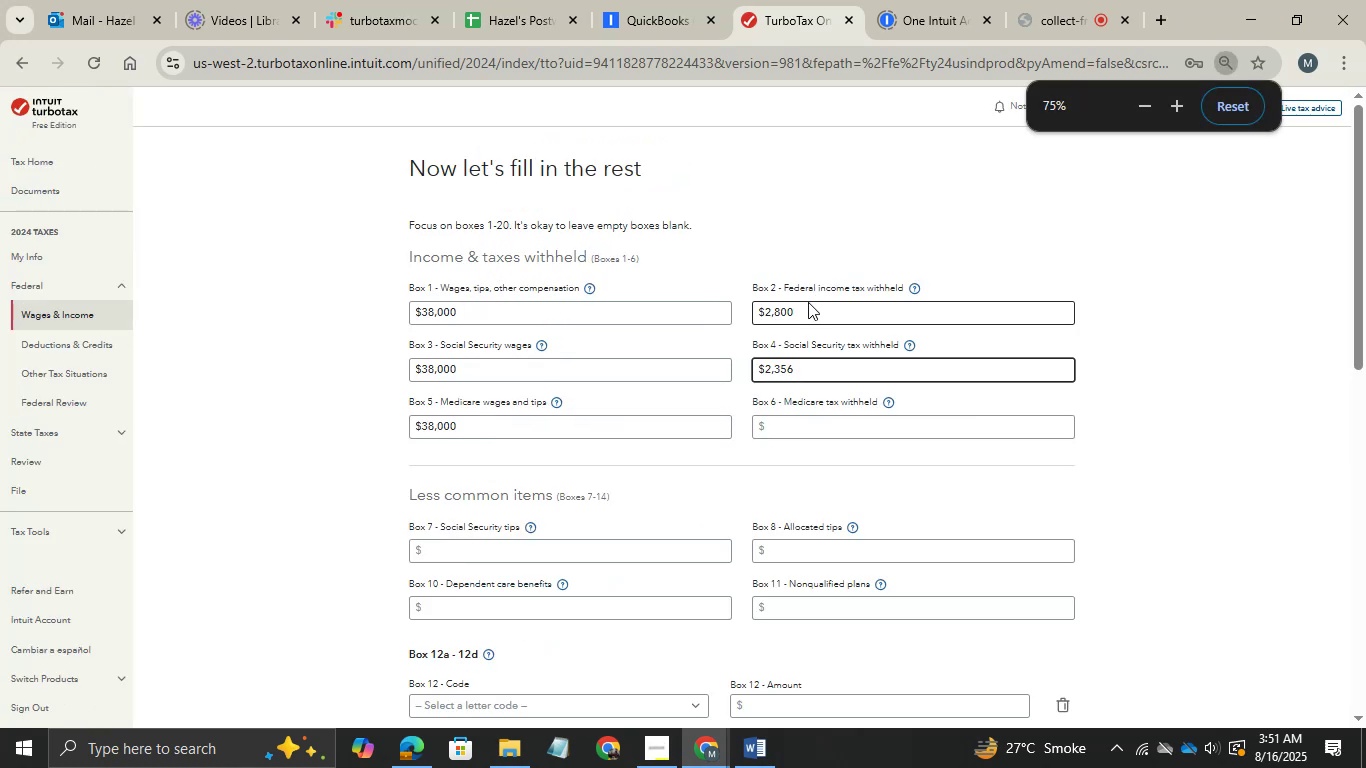 
scroll: coordinate [808, 302], scroll_direction: up, amount: 1.0
 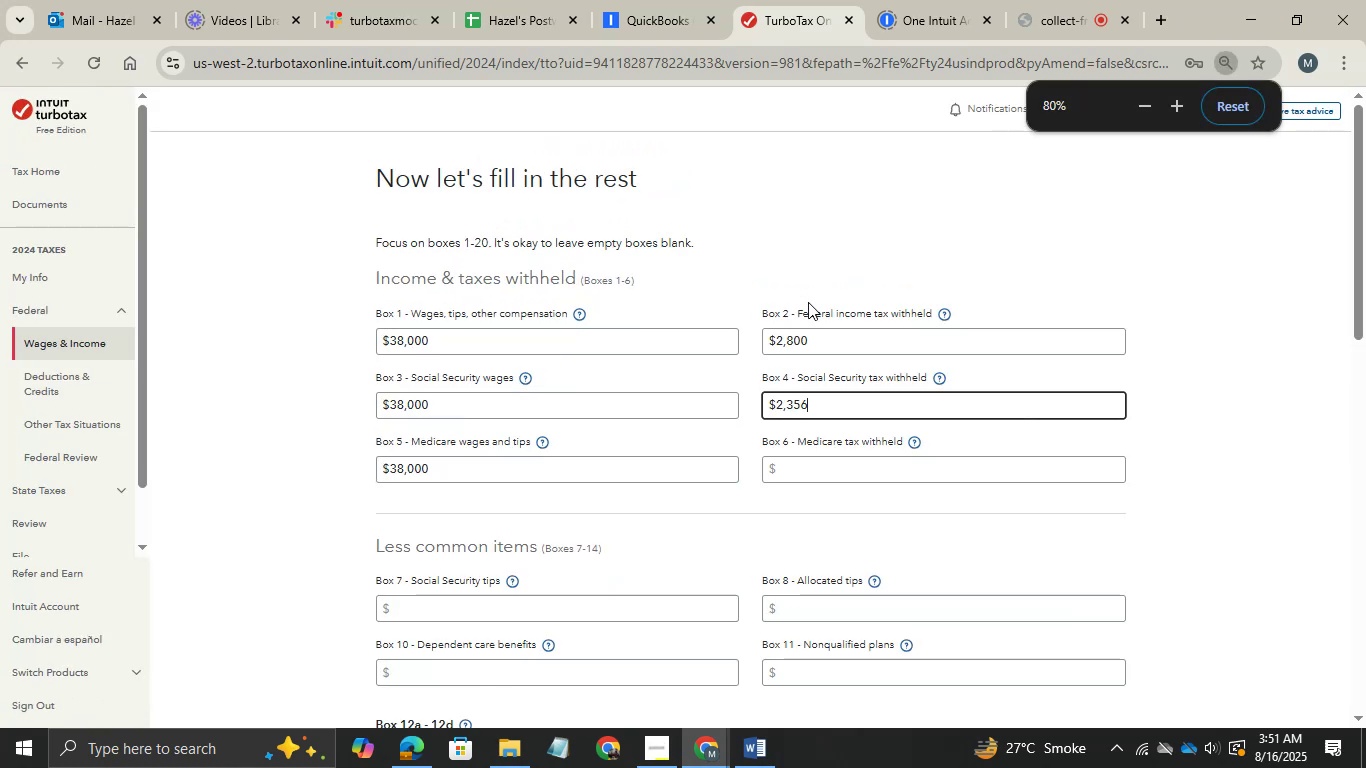 
left_click([402, 743])
 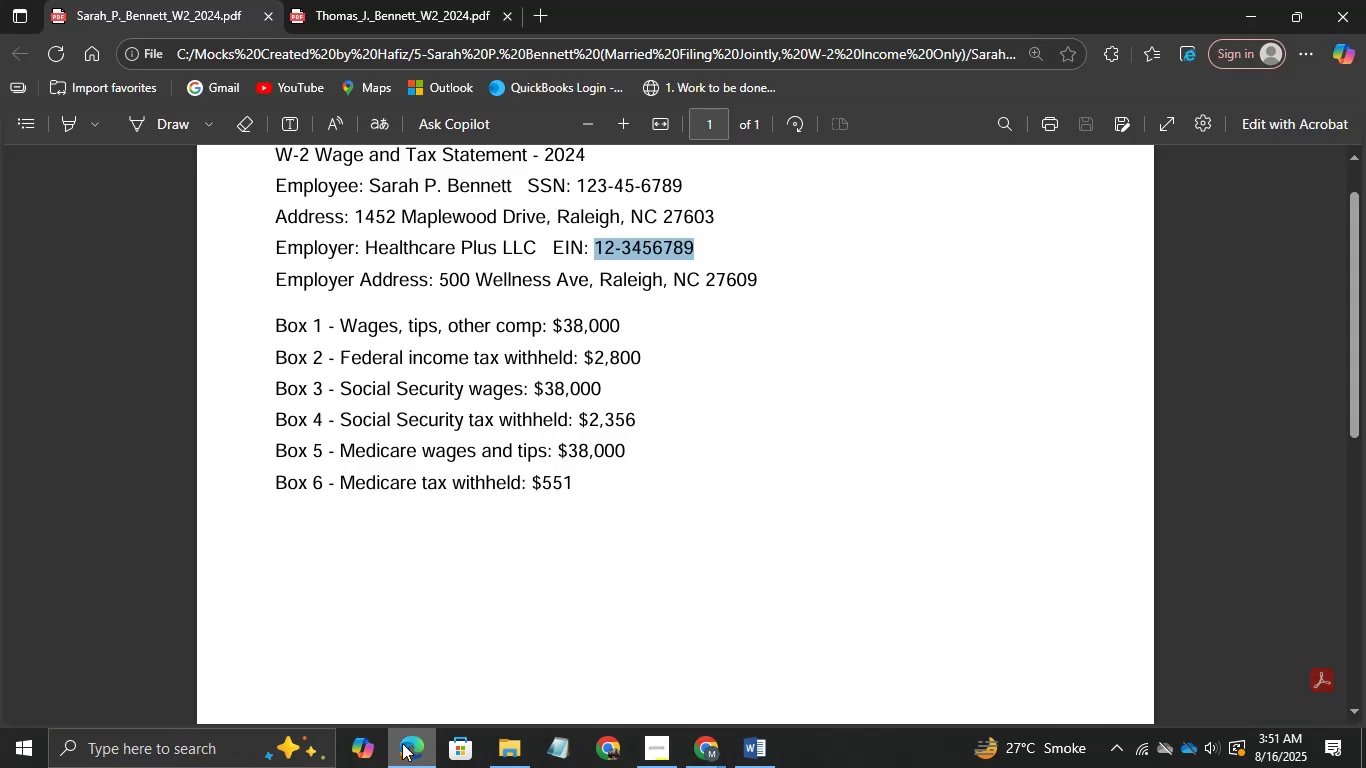 
left_click([402, 743])
 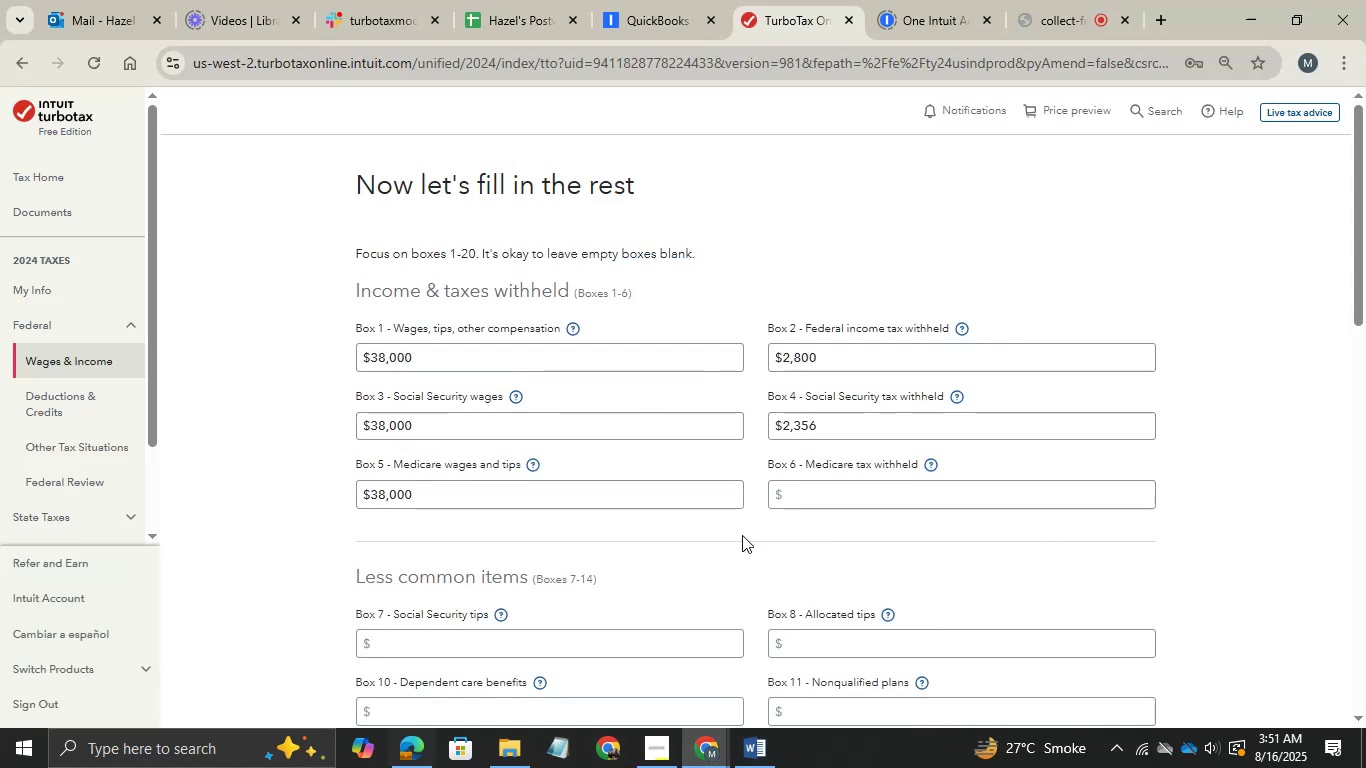 
left_click([828, 496])
 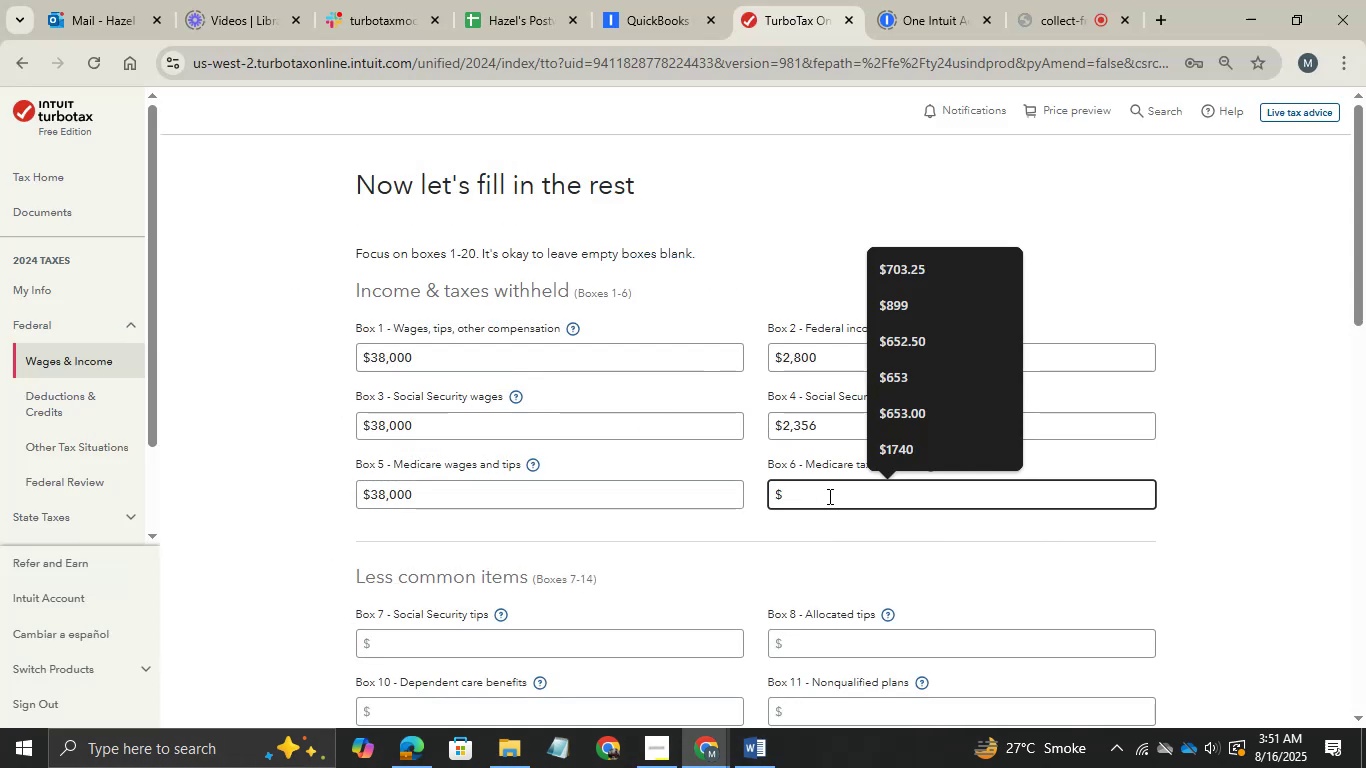 
type(552)
key(Backspace)
type(1)
 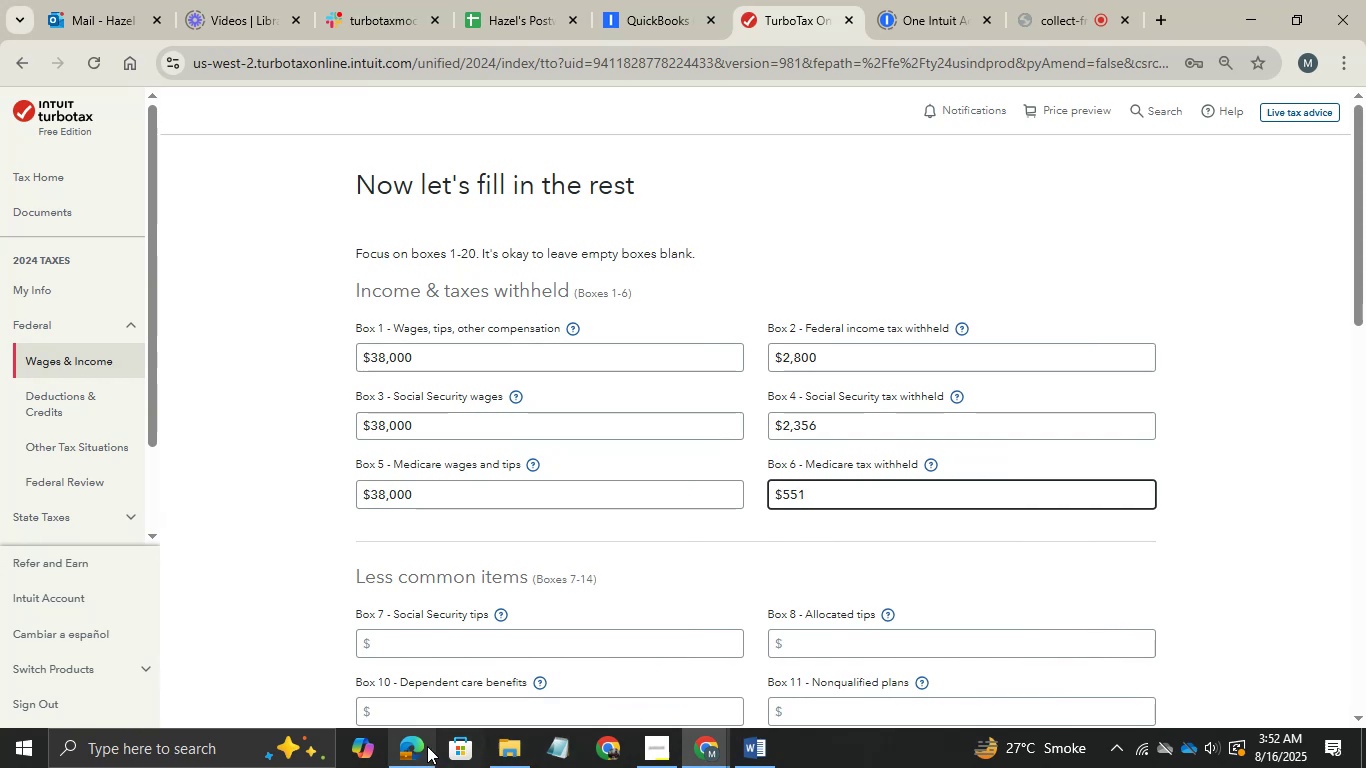 
left_click([415, 743])
 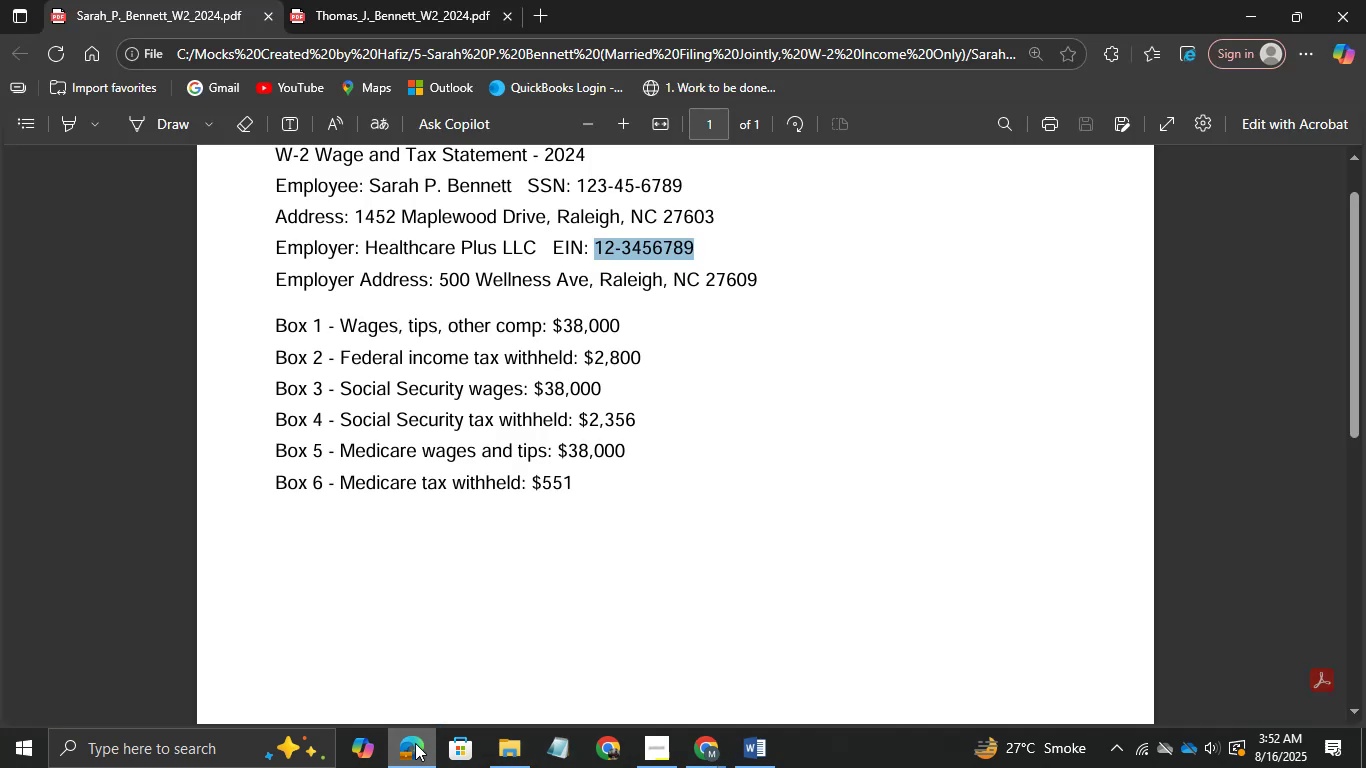 
left_click([415, 743])
 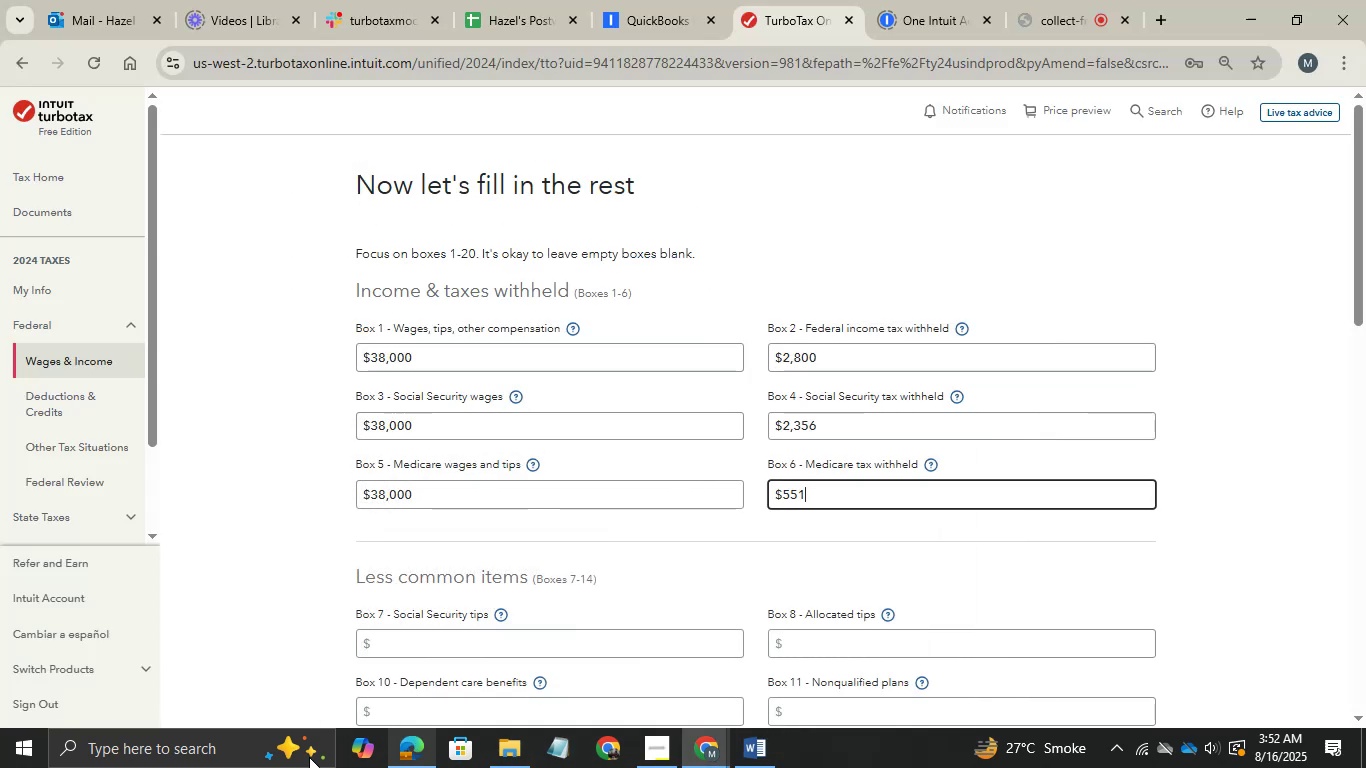 
wait(5.28)
 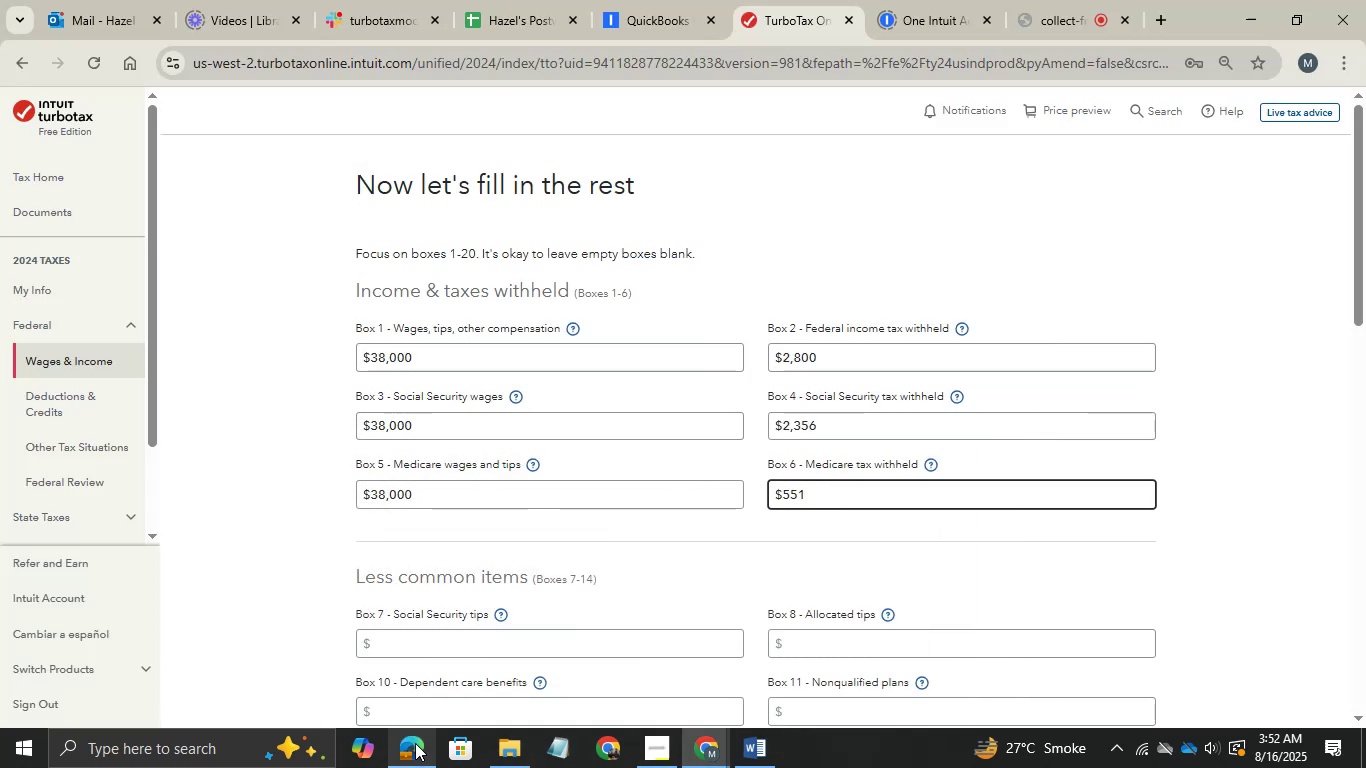 
scroll: coordinate [715, 536], scroll_direction: down, amount: 16.0
 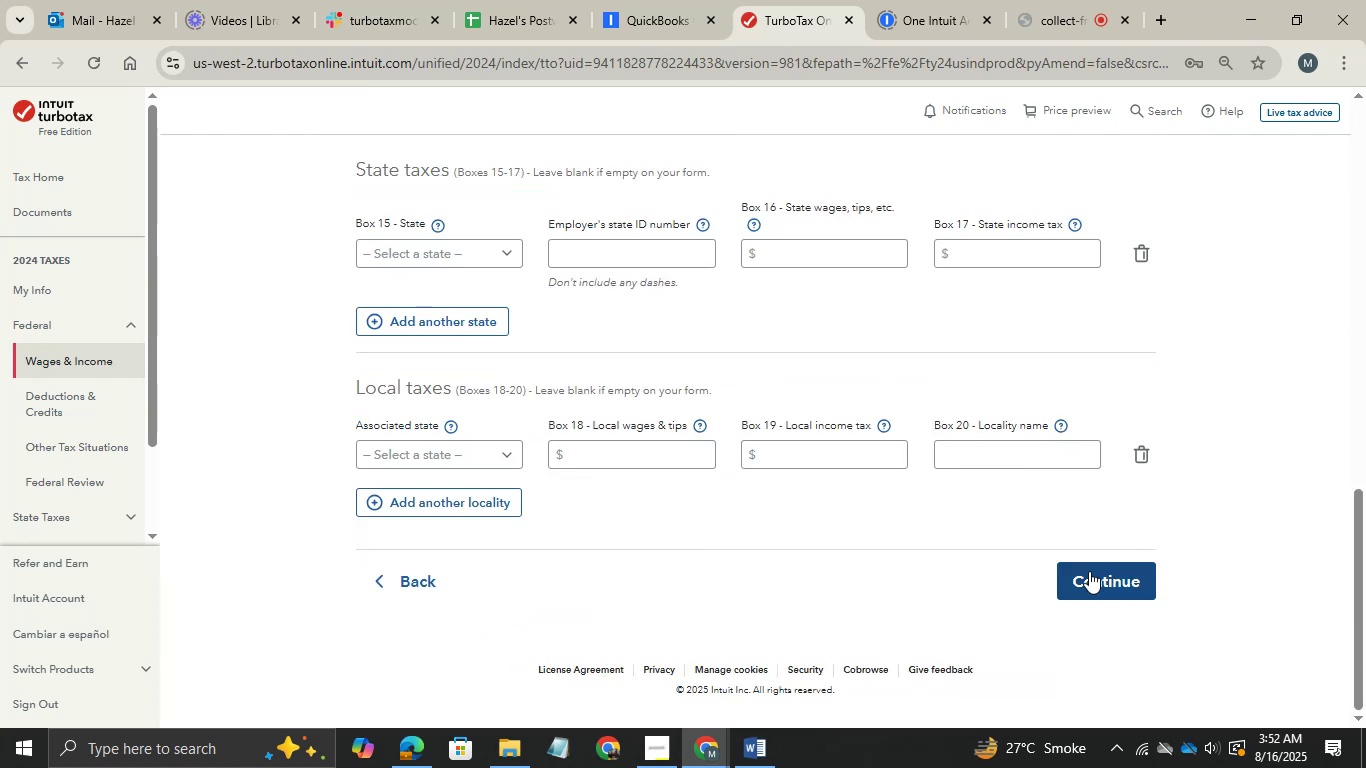 
left_click([1089, 571])
 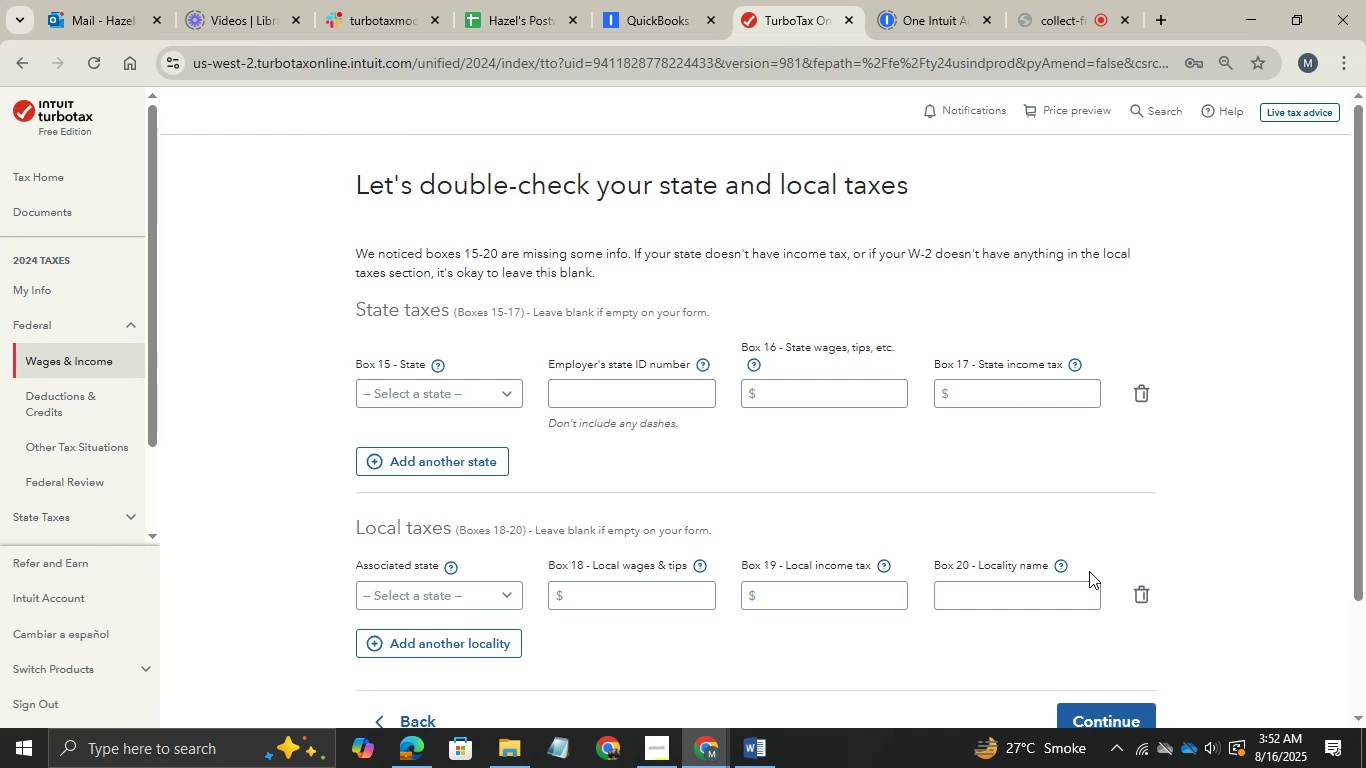 
wait(16.86)
 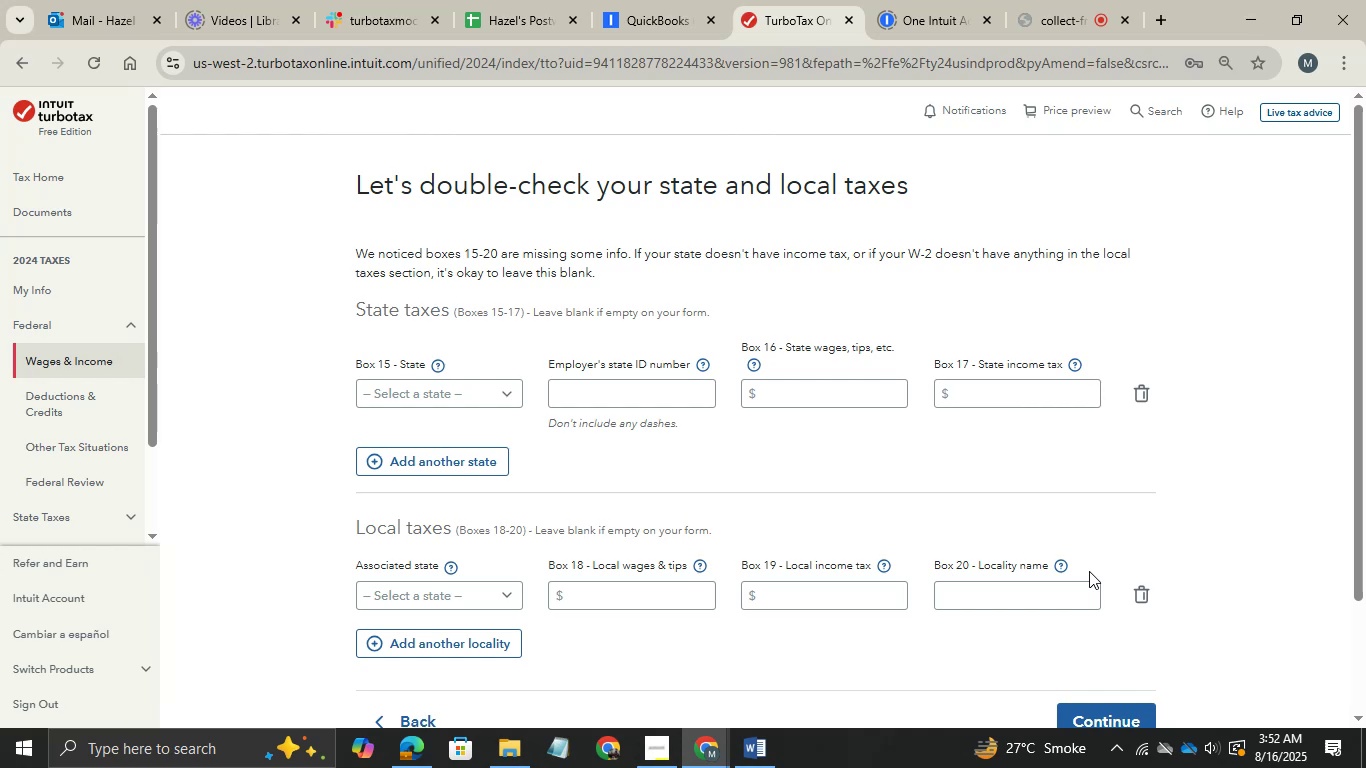 
scroll: coordinate [1201, 550], scroll_direction: down, amount: 3.0
 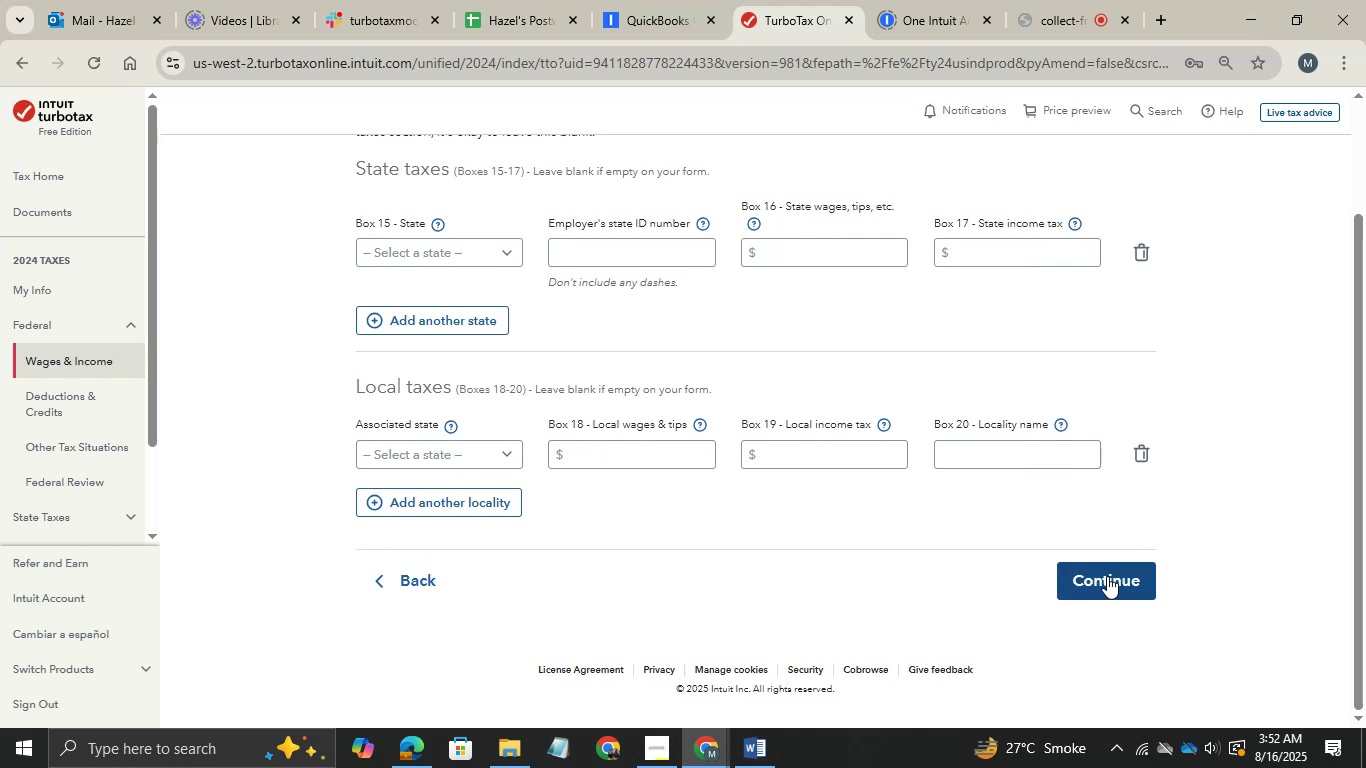 
left_click([1107, 576])
 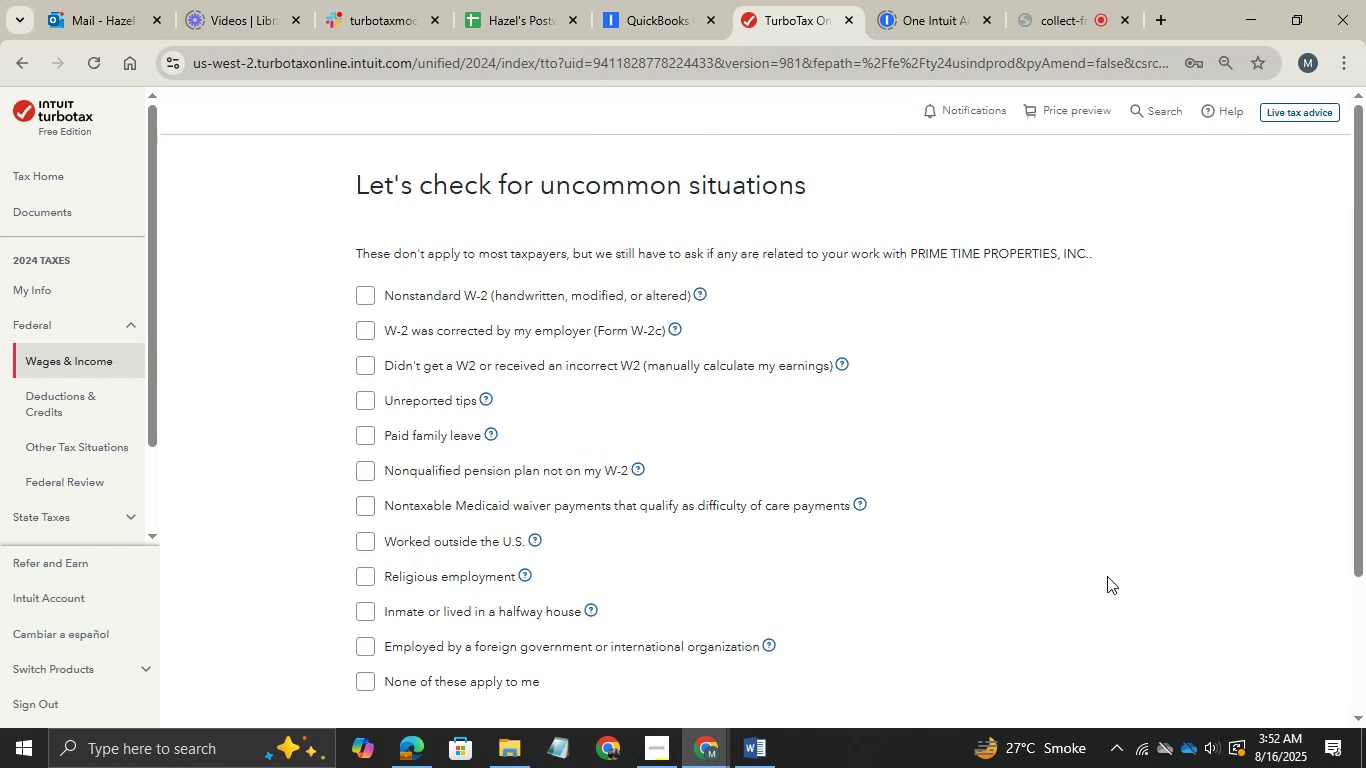 
wait(11.96)
 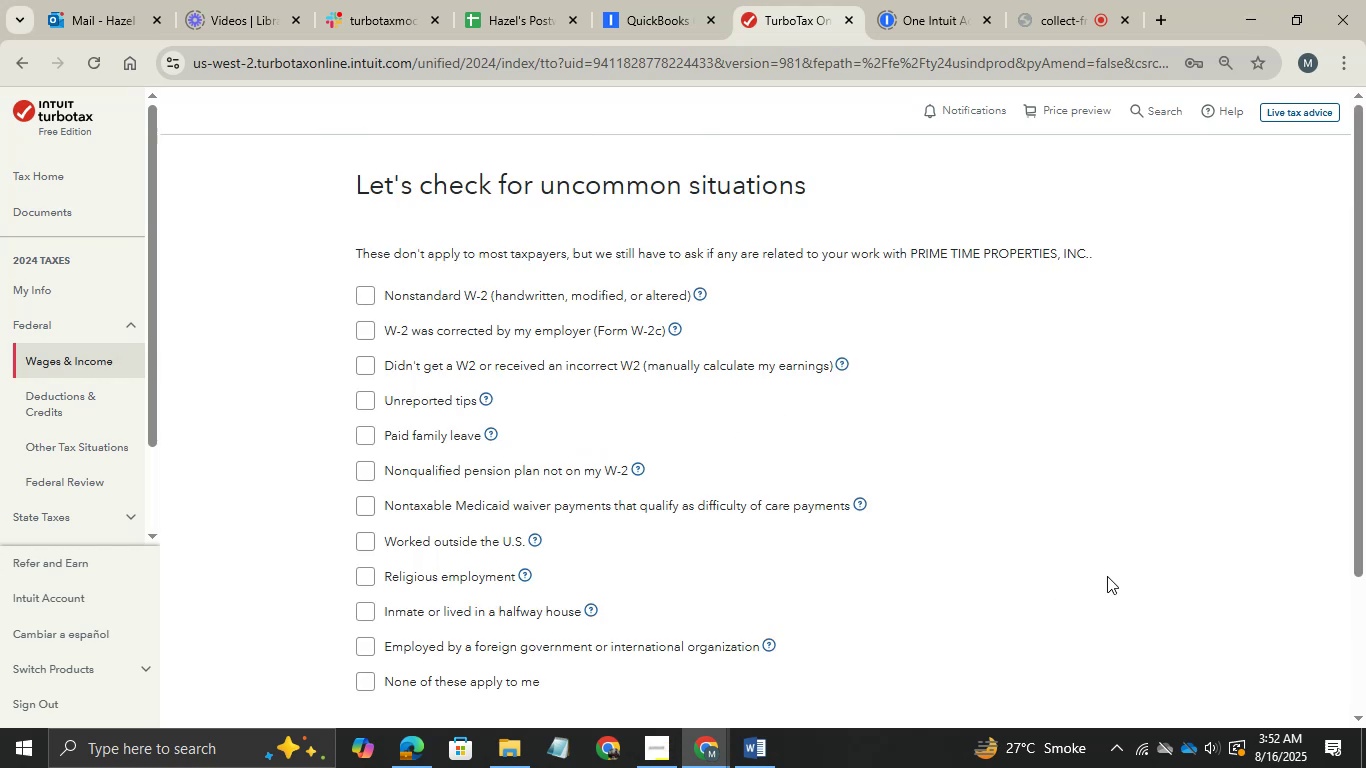 
scroll: coordinate [506, 512], scroll_direction: down, amount: 1.0
 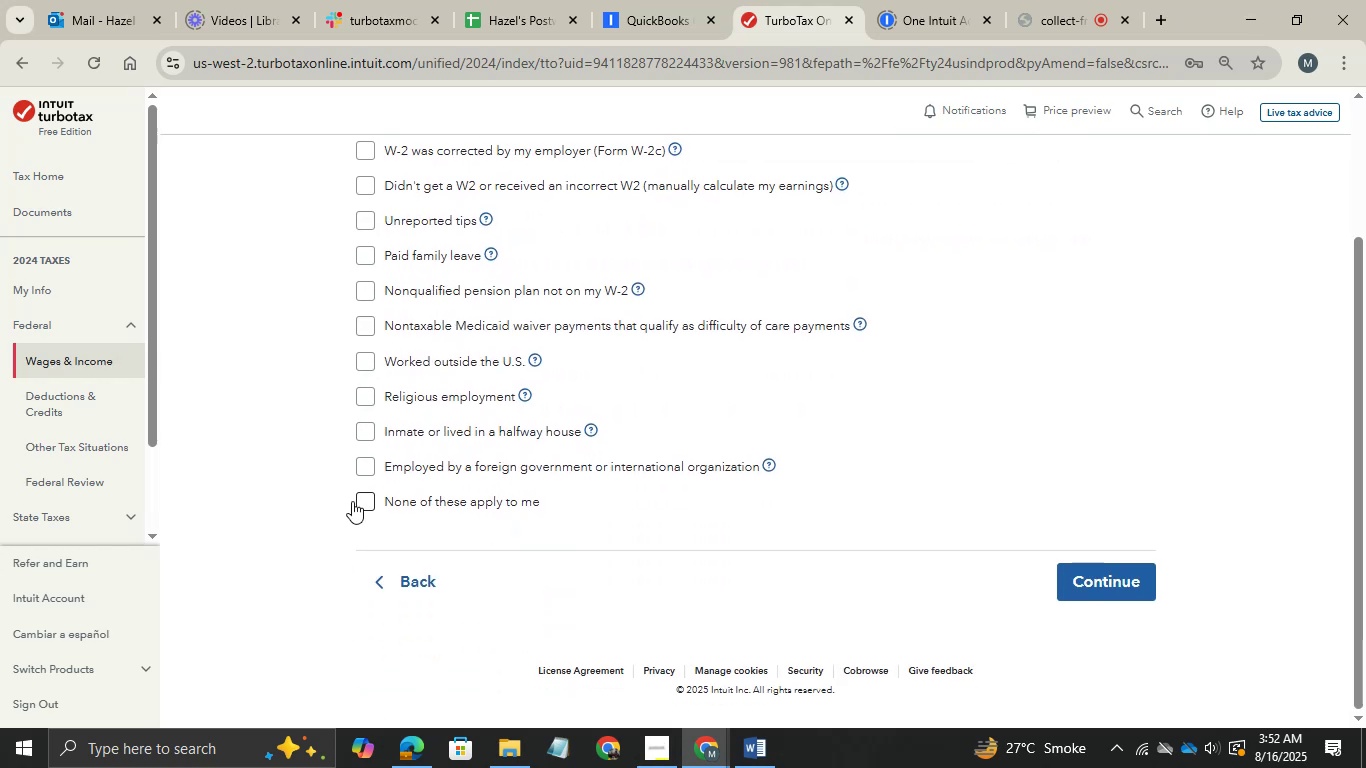 
left_click([352, 501])
 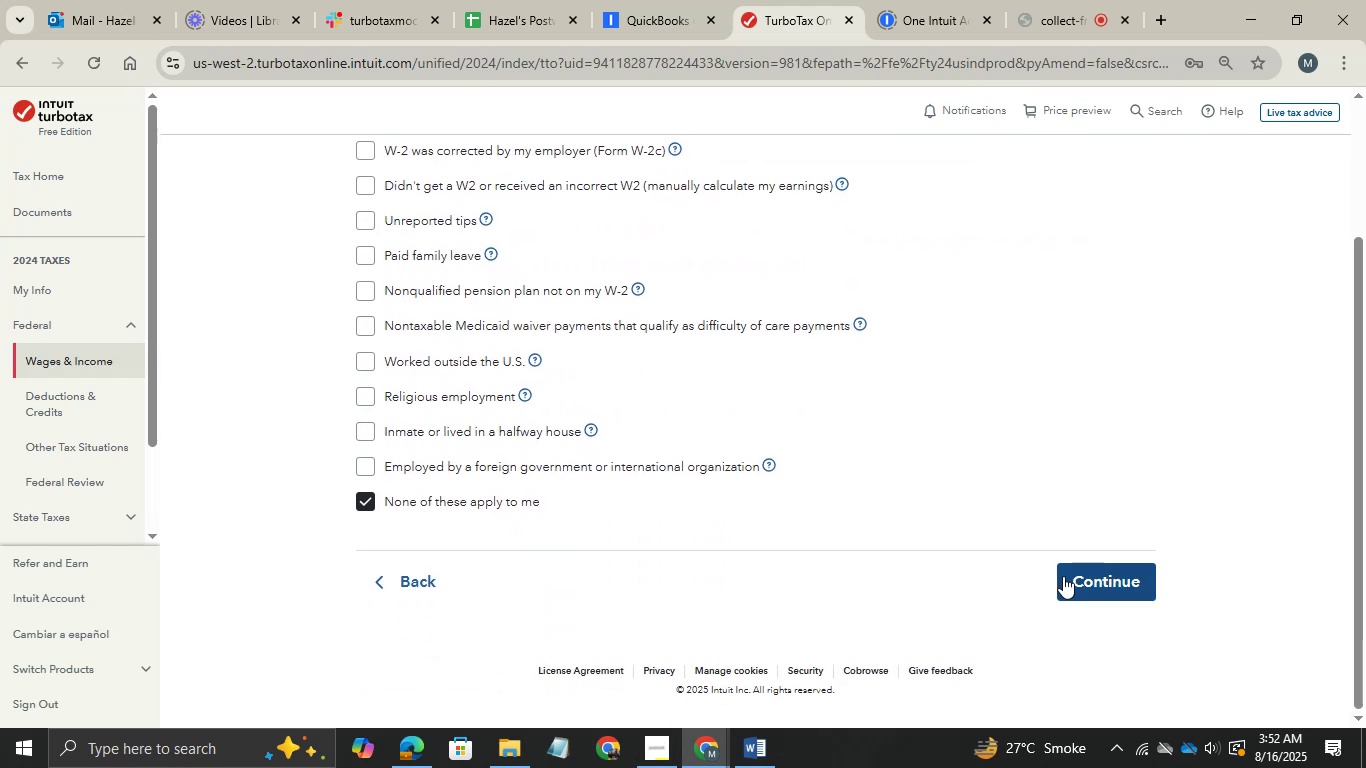 
left_click([1063, 576])
 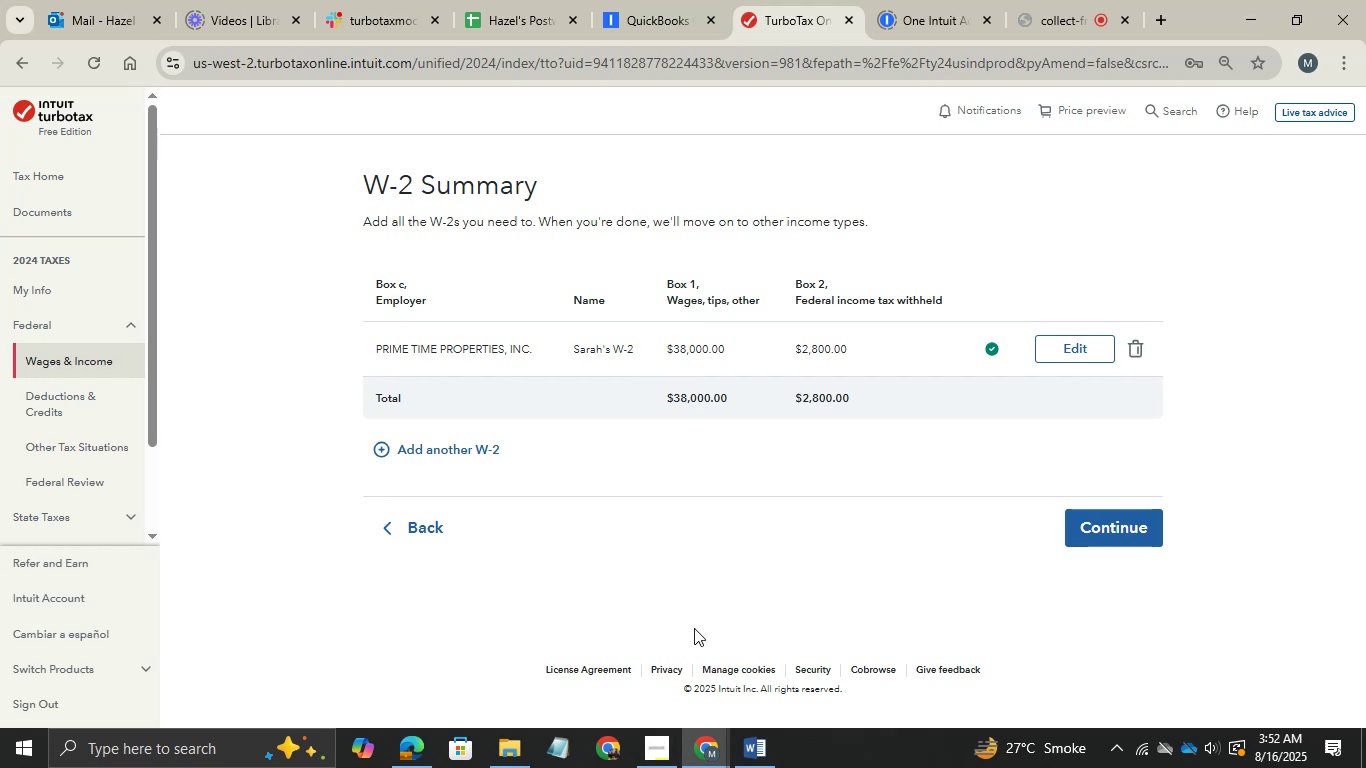 
wait(6.41)
 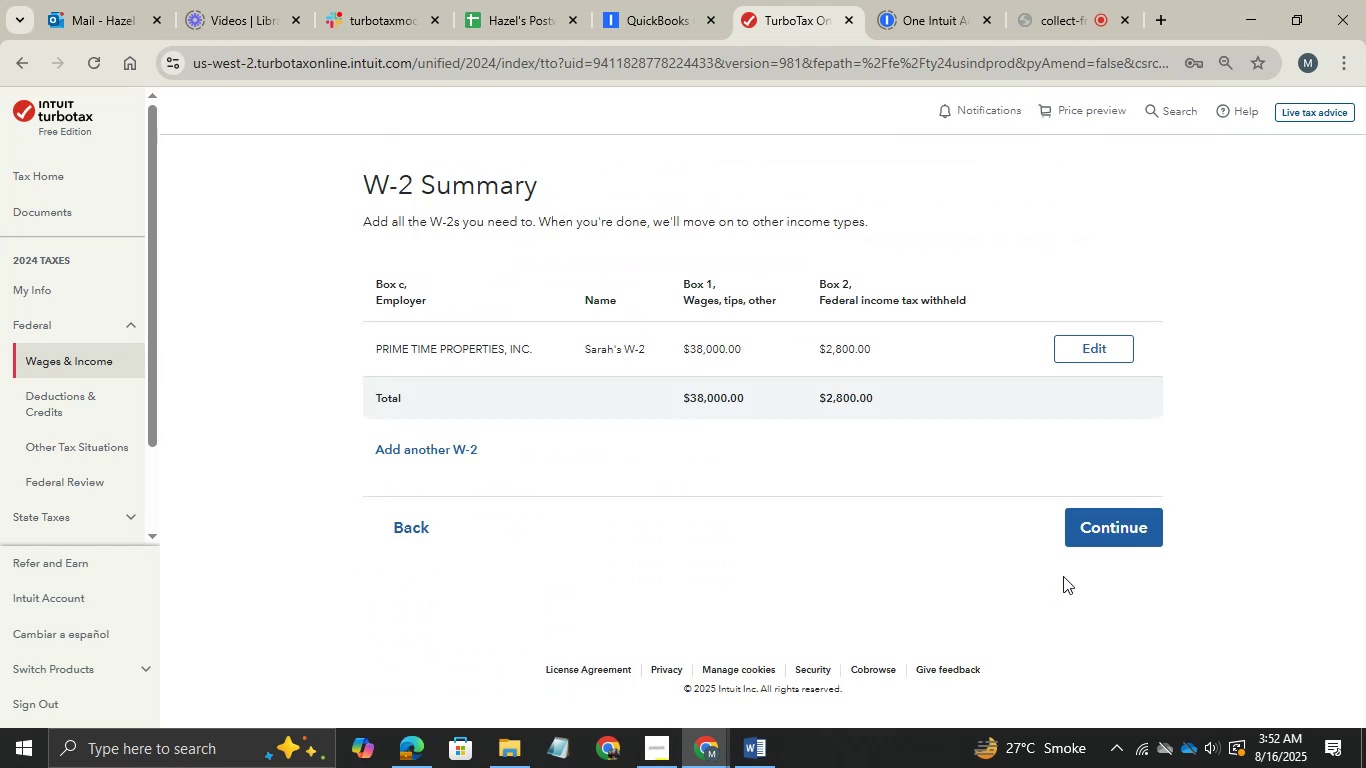 
left_click([430, 746])
 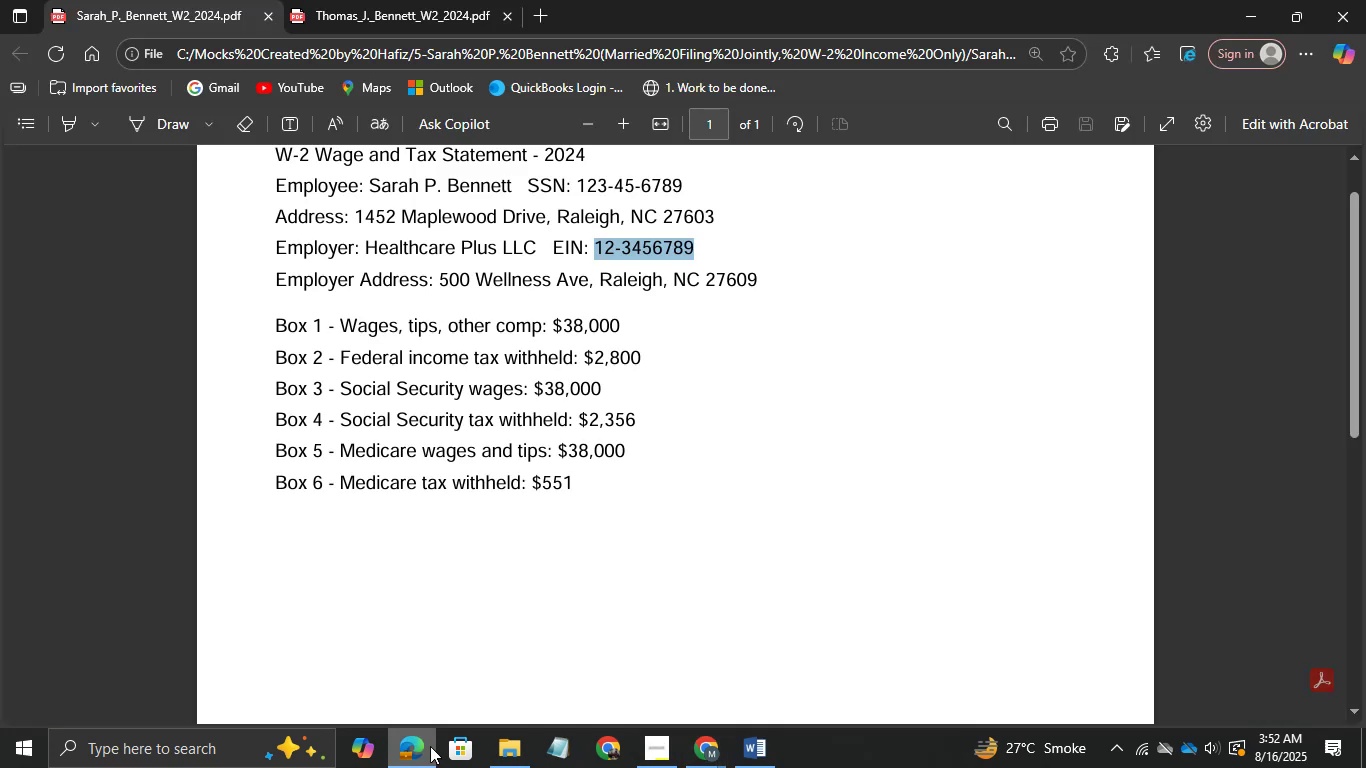 
left_click([430, 746])
 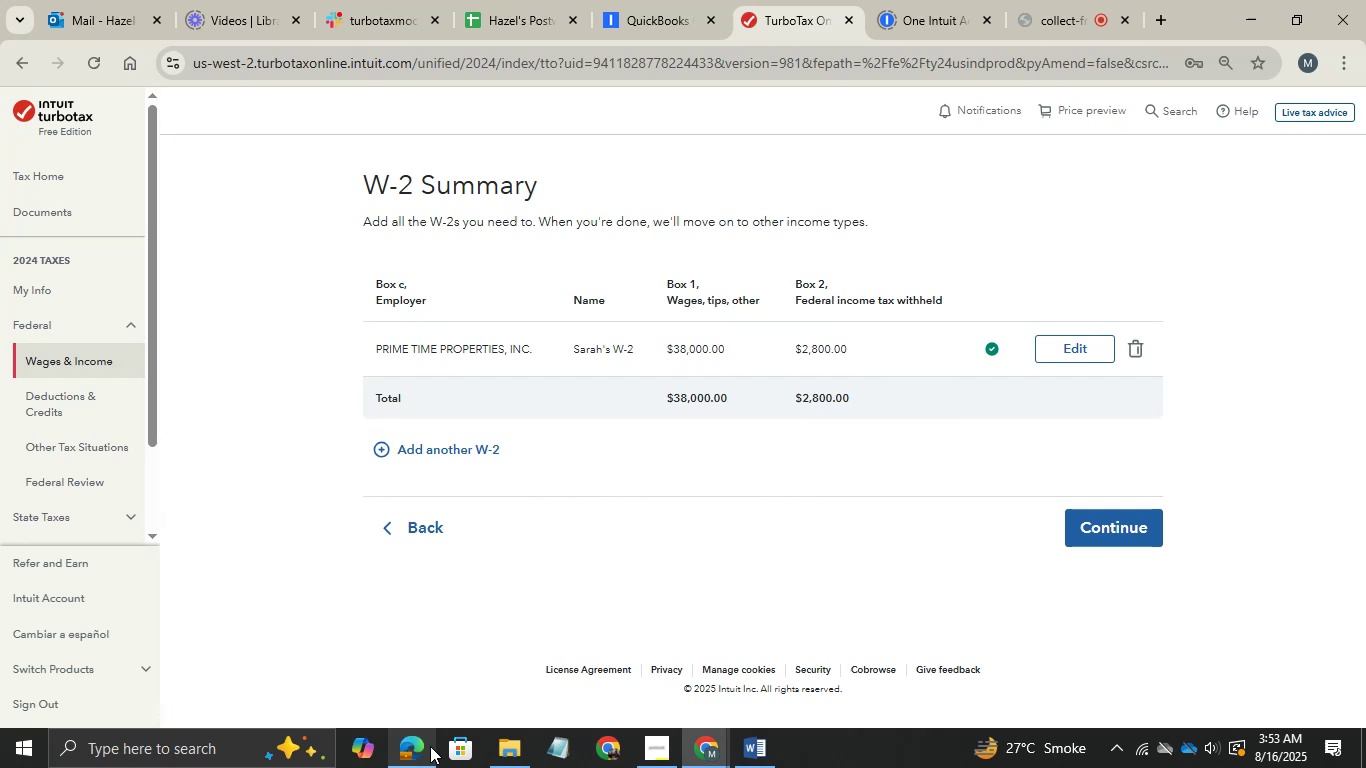 
wait(17.26)
 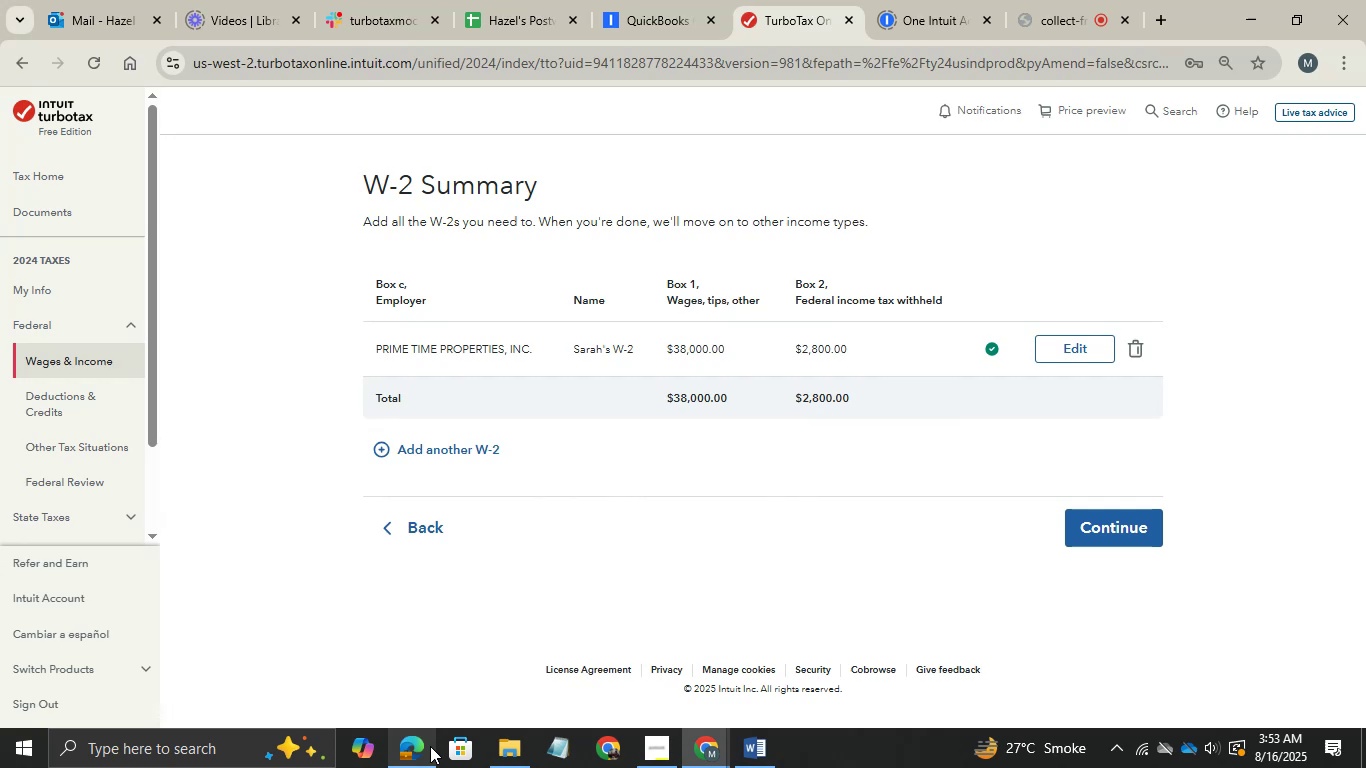 
left_click([423, 759])
 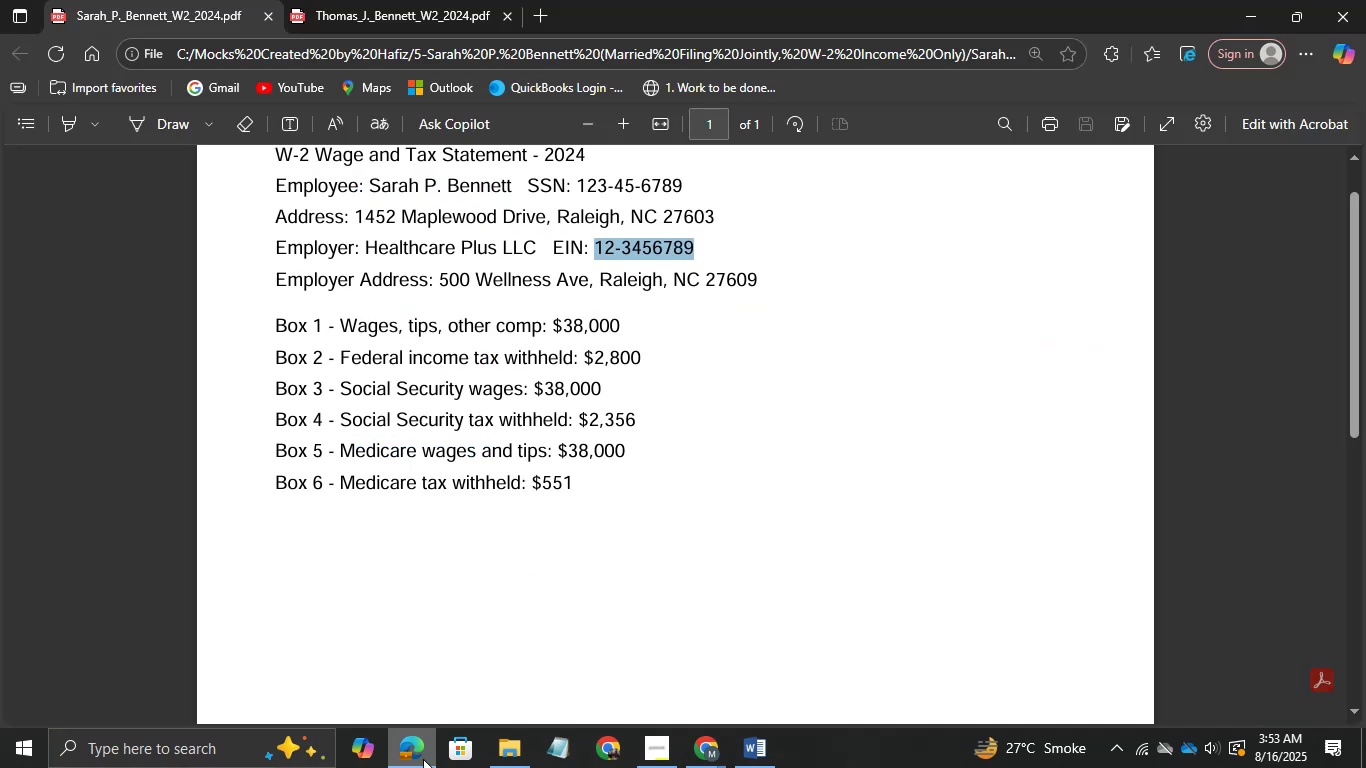 
left_click([423, 759])
 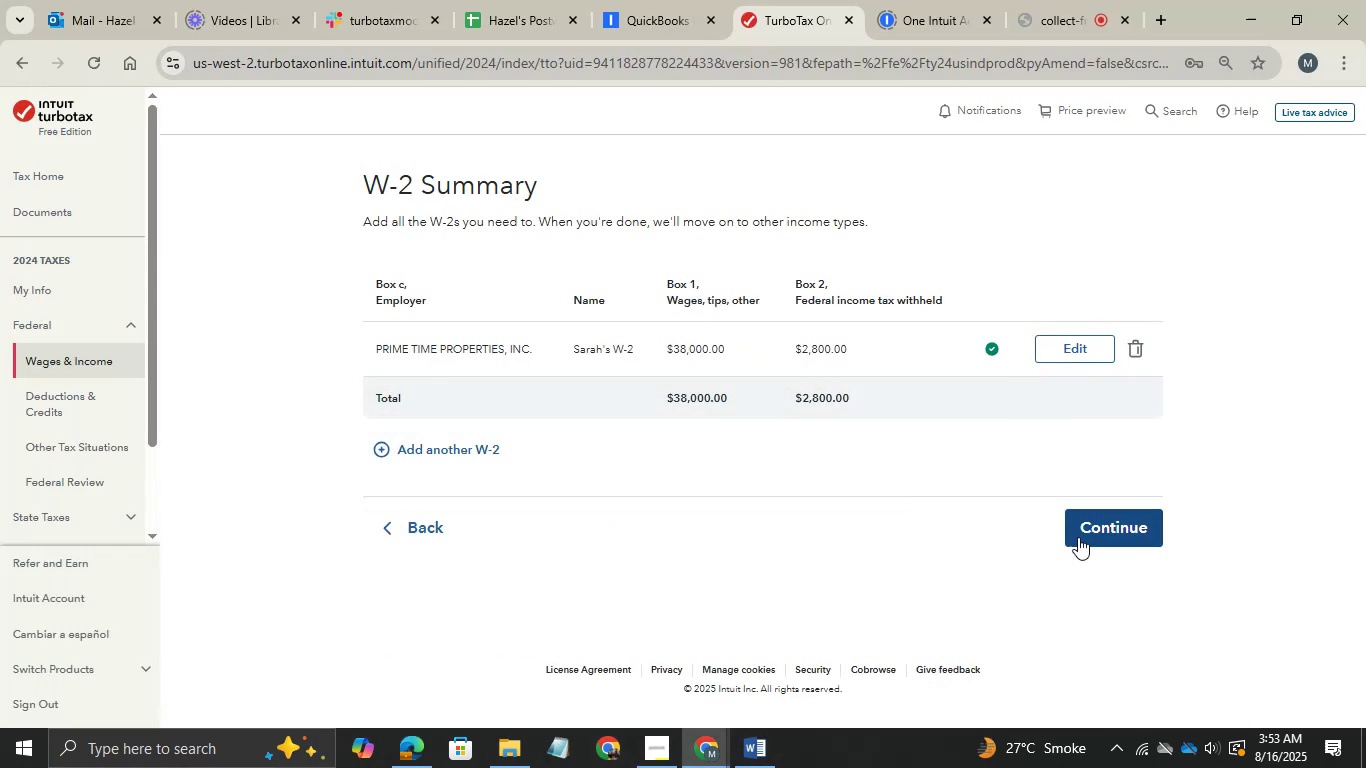 
left_click([1092, 537])
 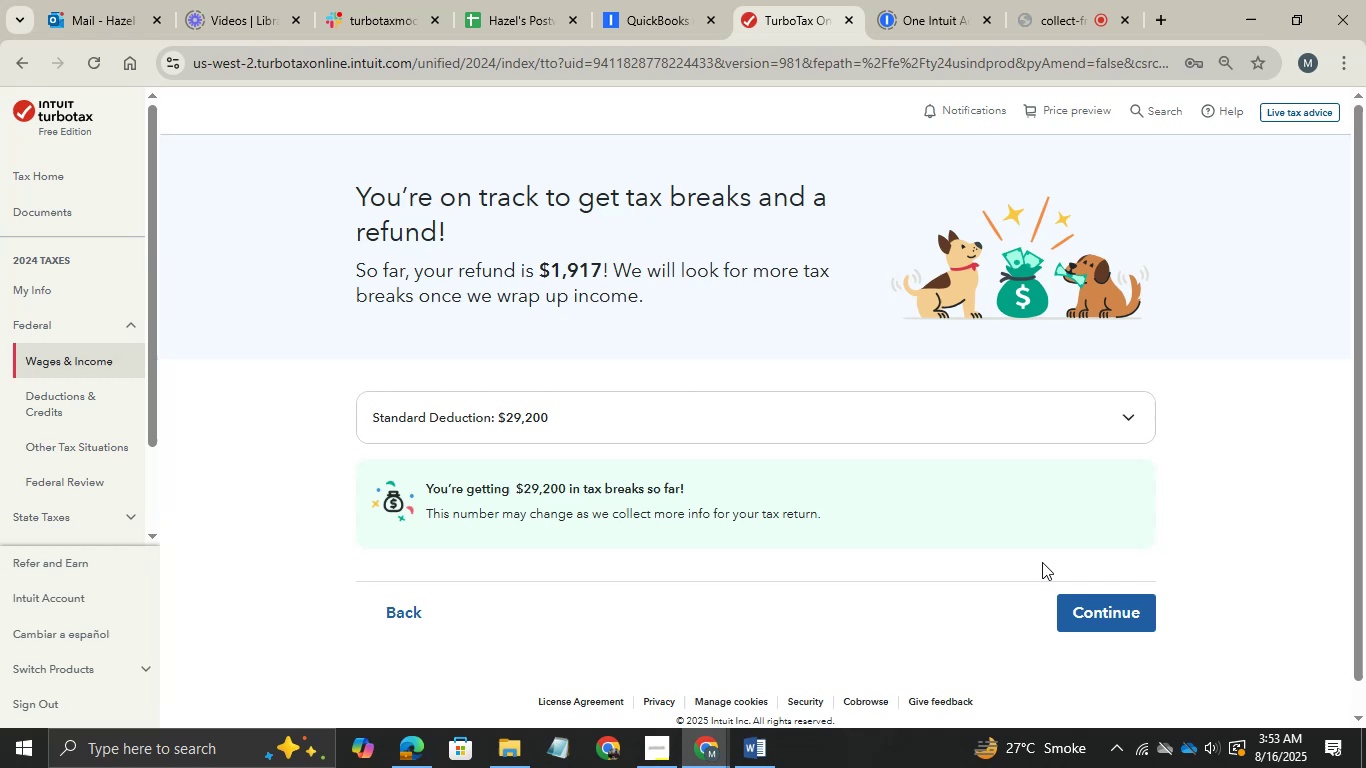 
left_click([1101, 600])
 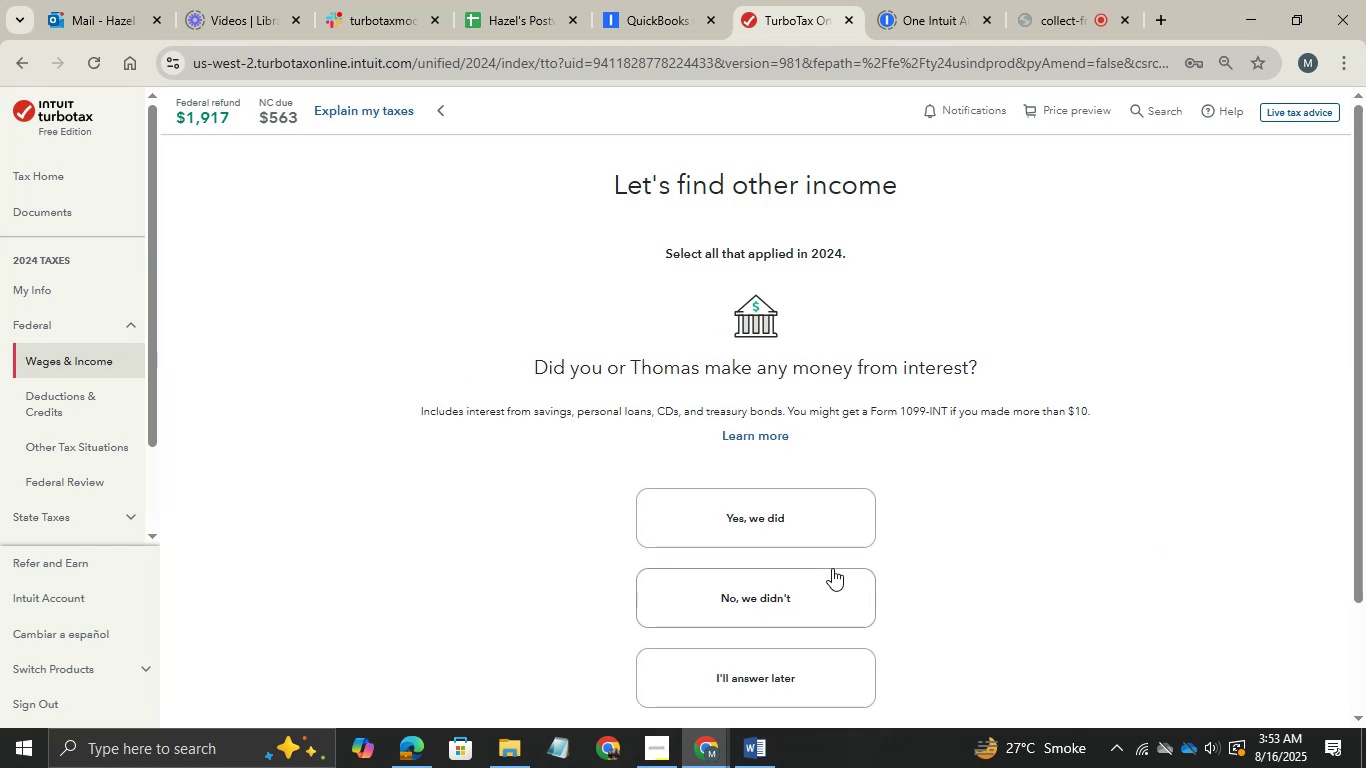 
wait(6.91)
 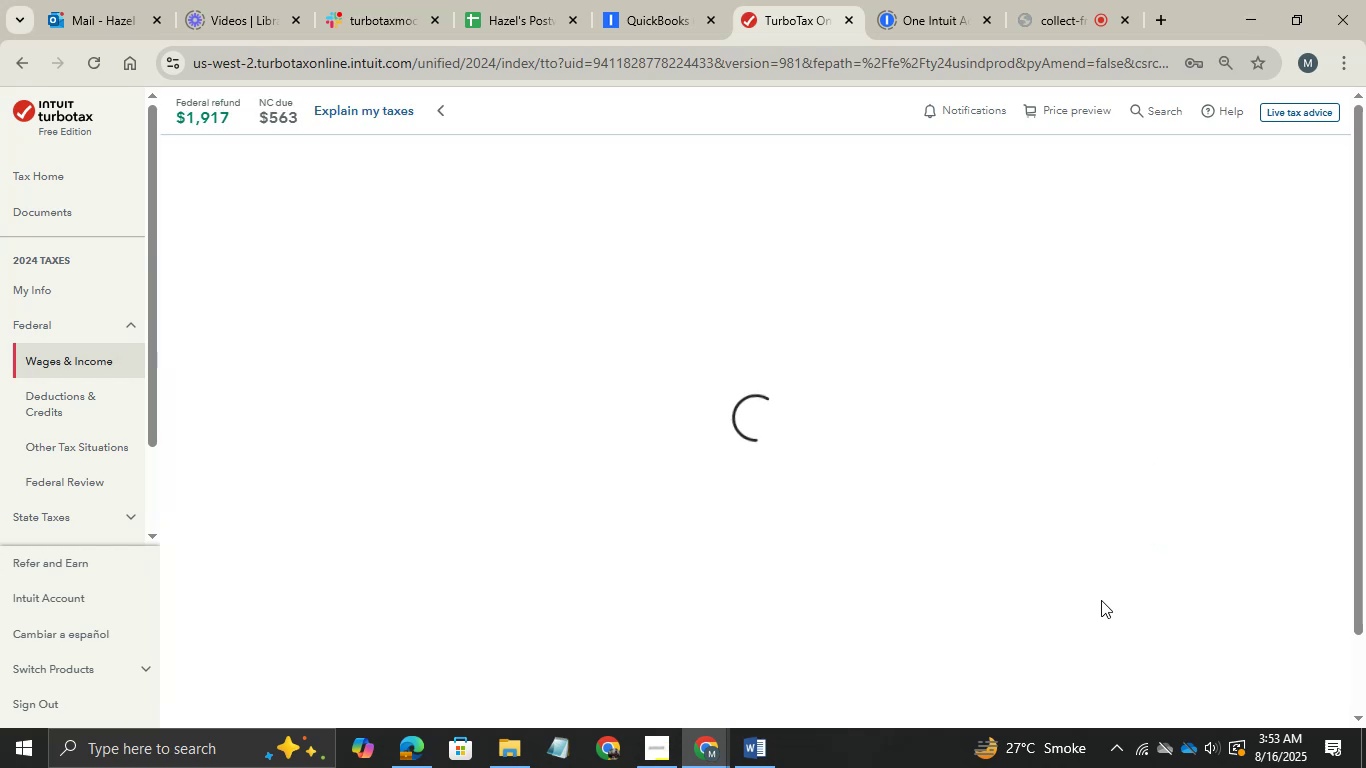 
left_click([778, 589])
 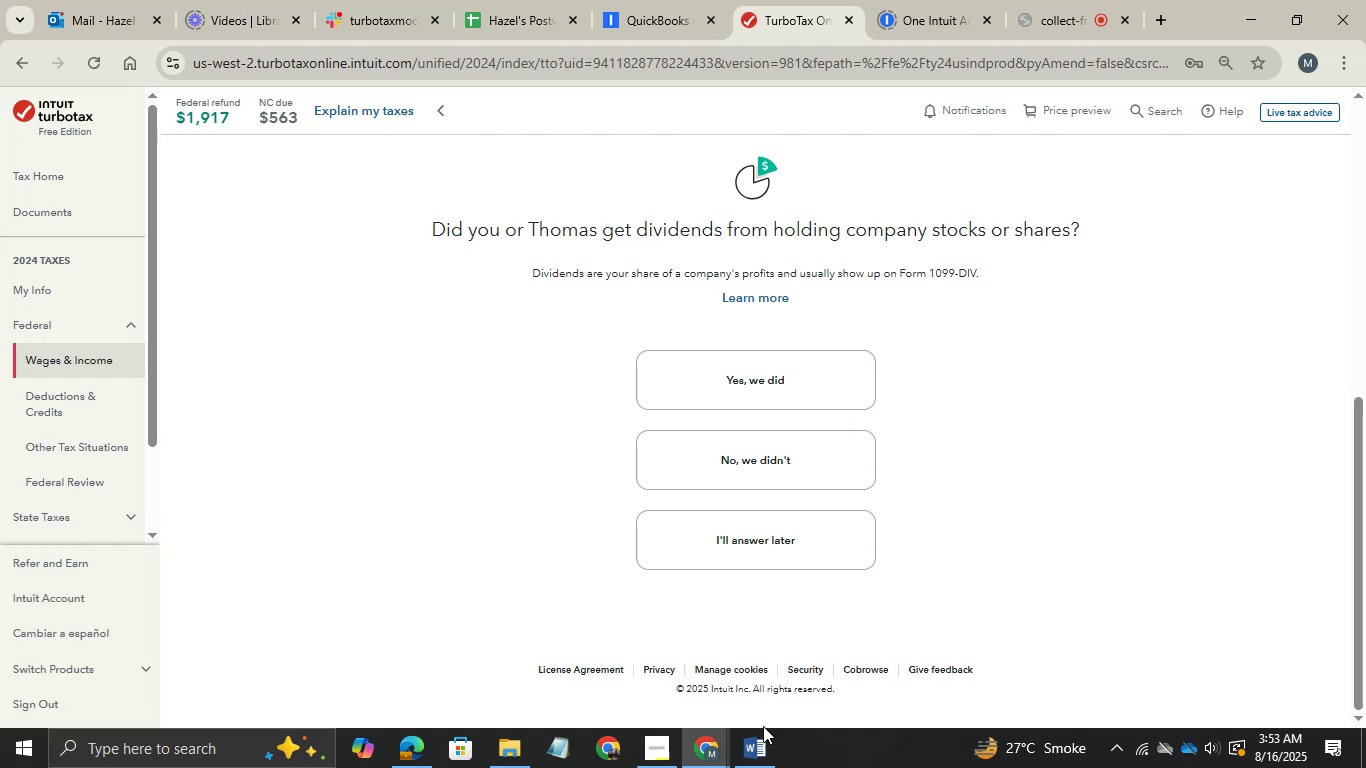 
left_click([762, 744])
 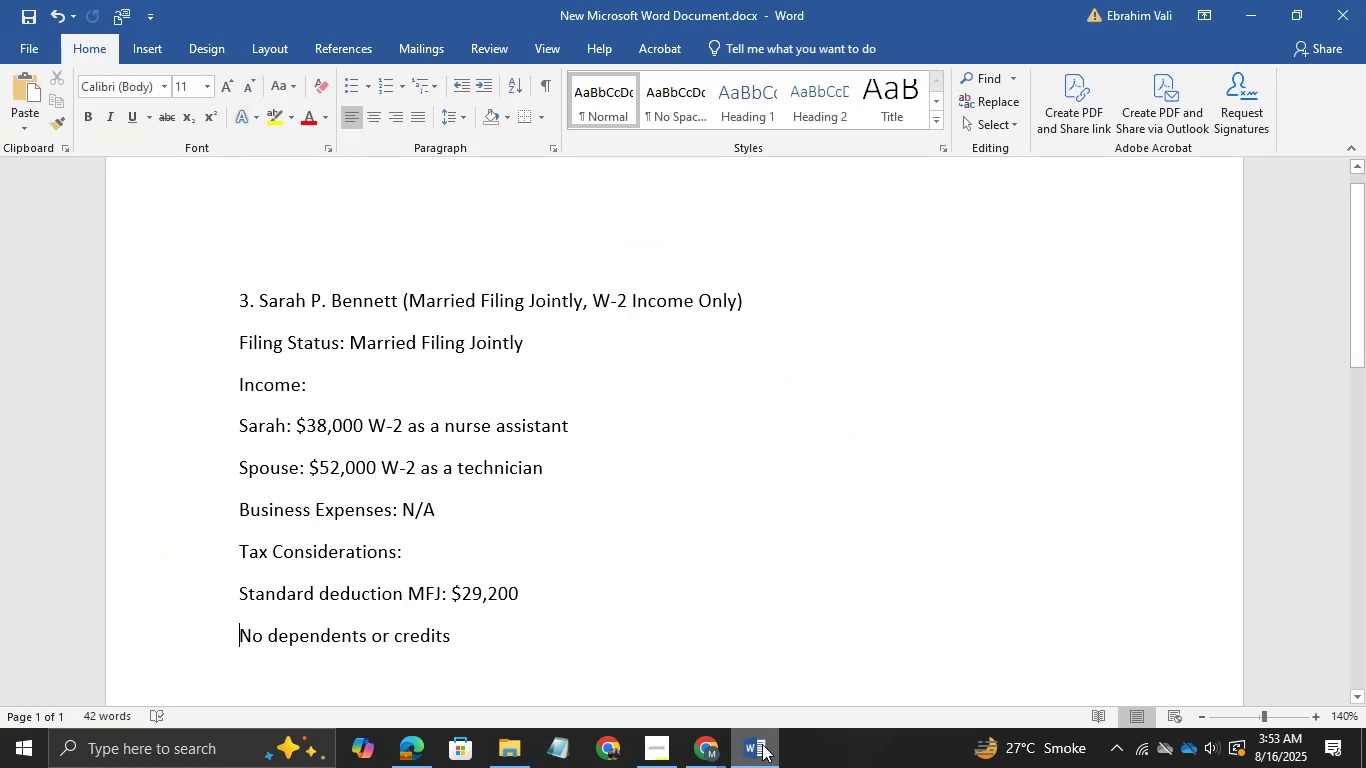 
wait(5.46)
 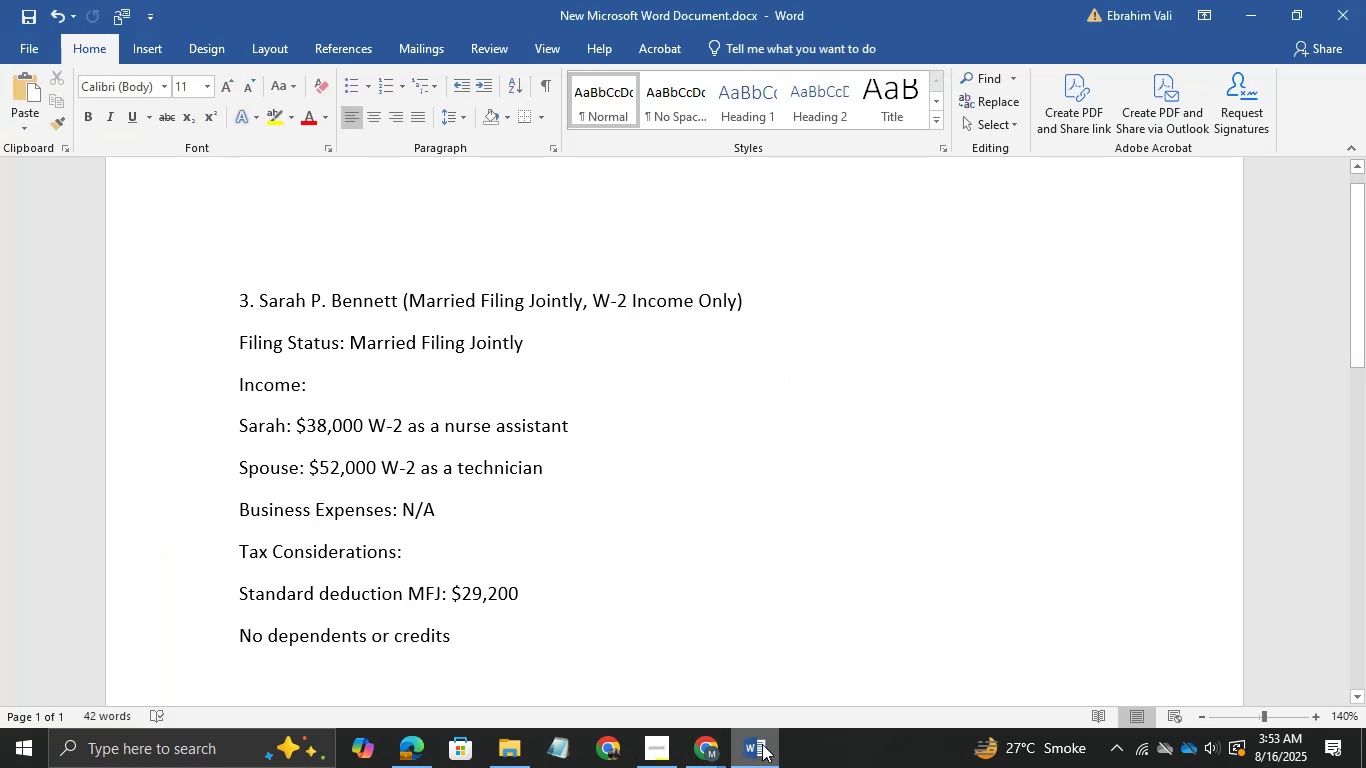 
left_click([762, 744])
 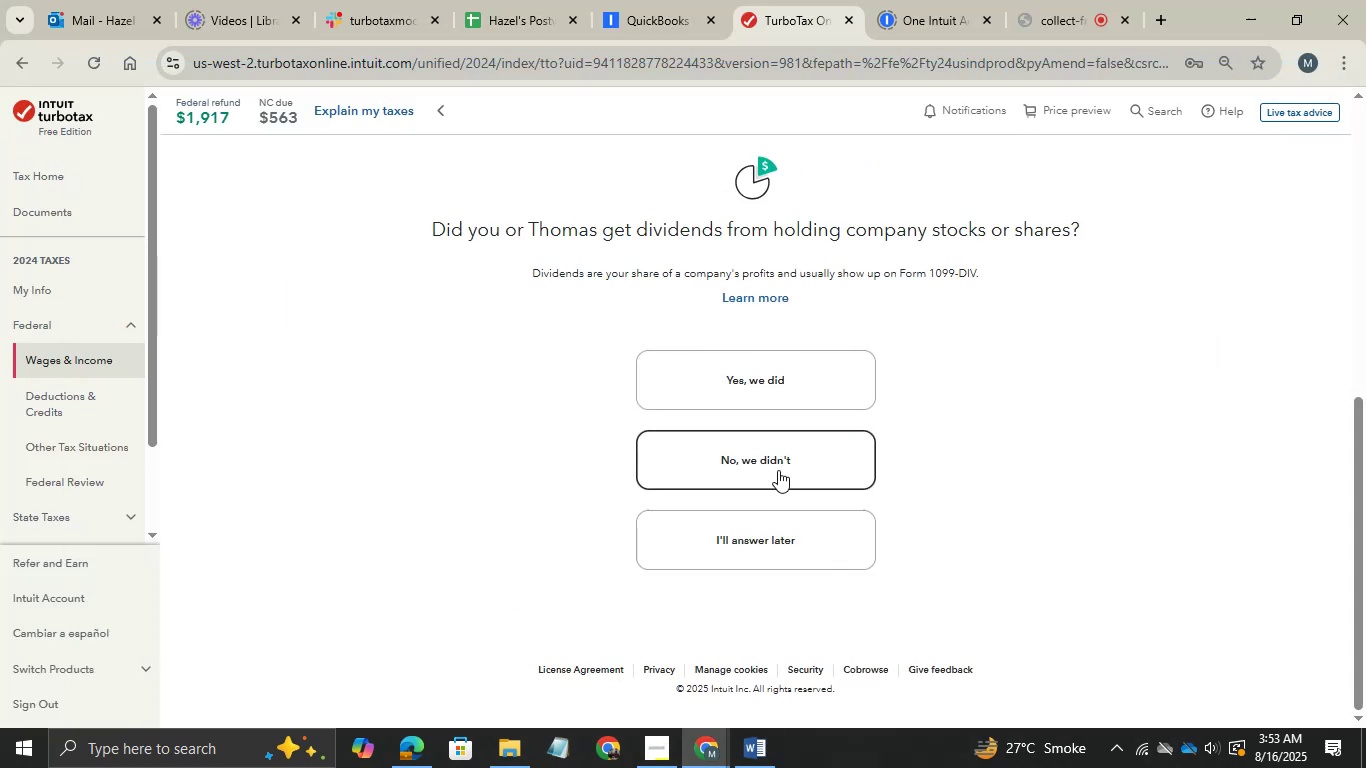 
left_click([778, 469])
 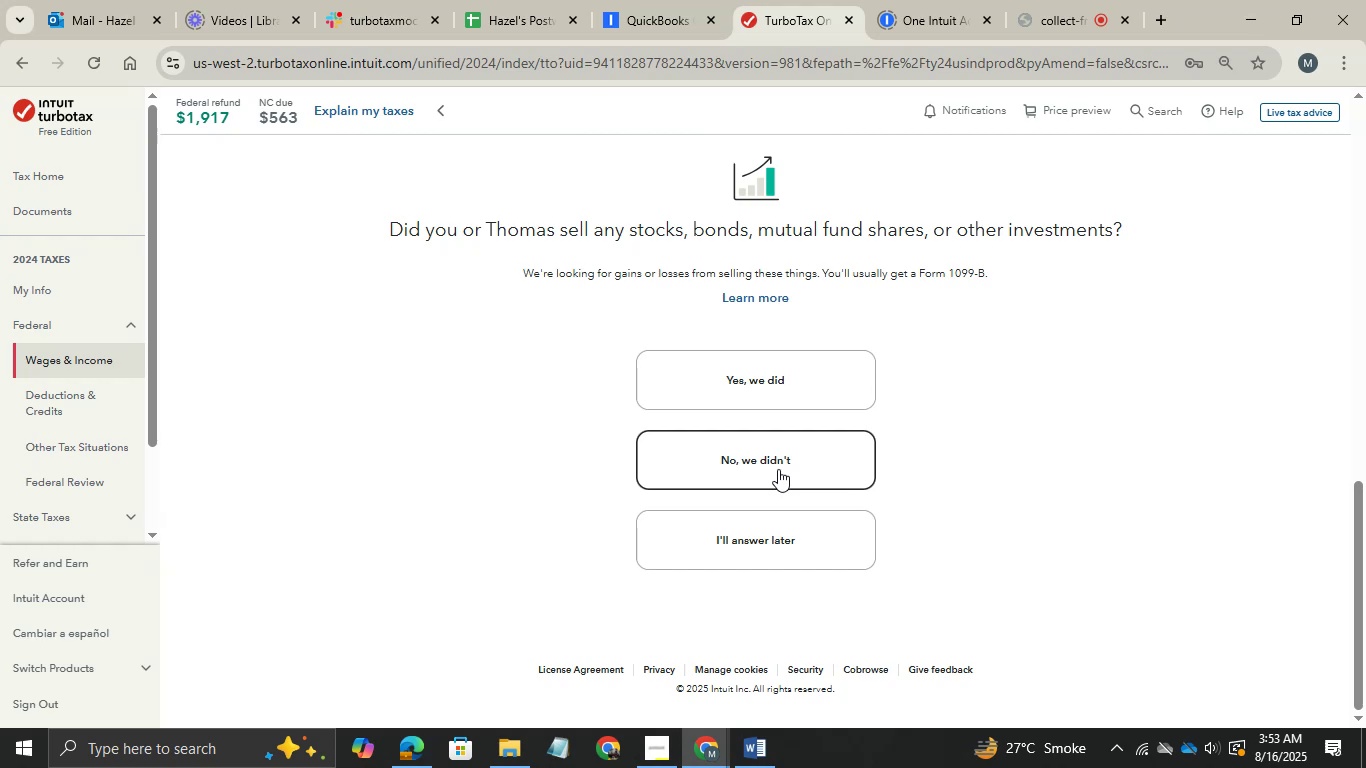 
left_click([778, 469])
 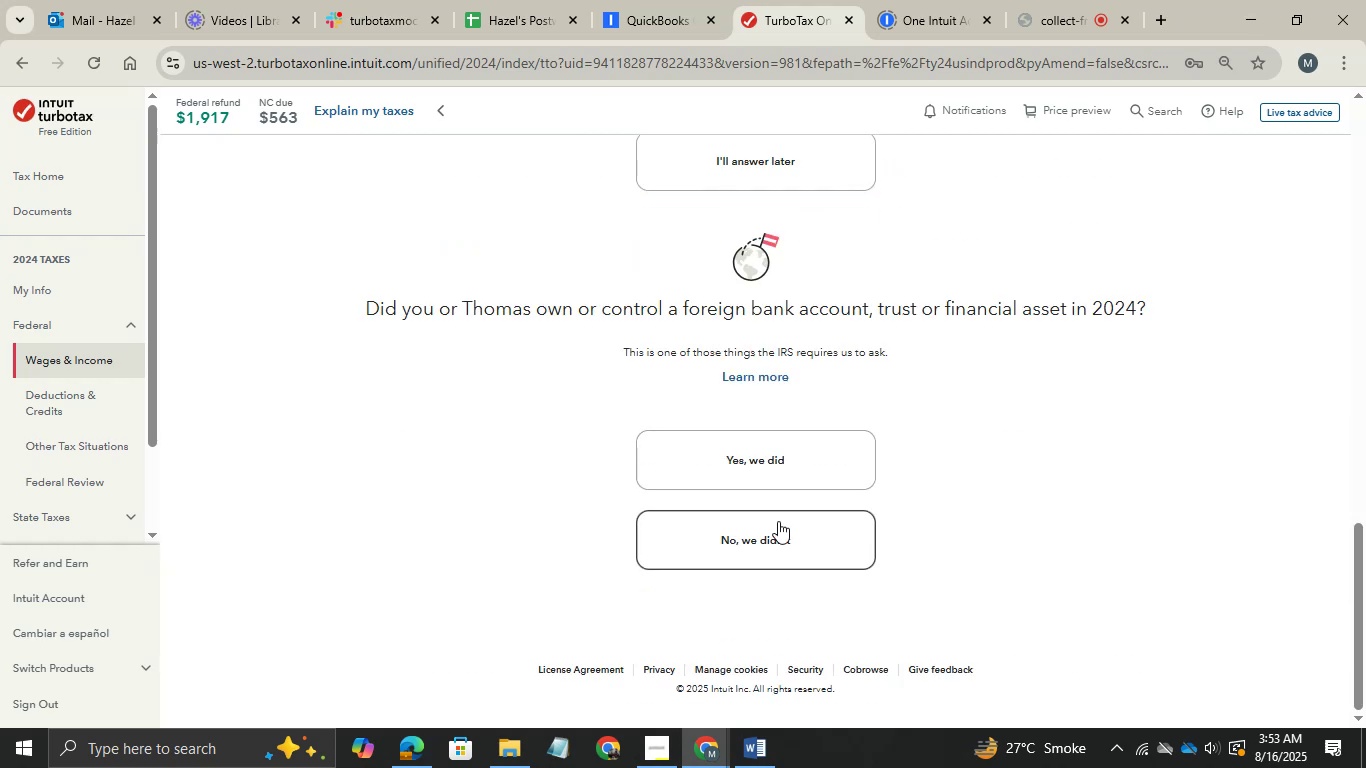 
left_click([778, 527])
 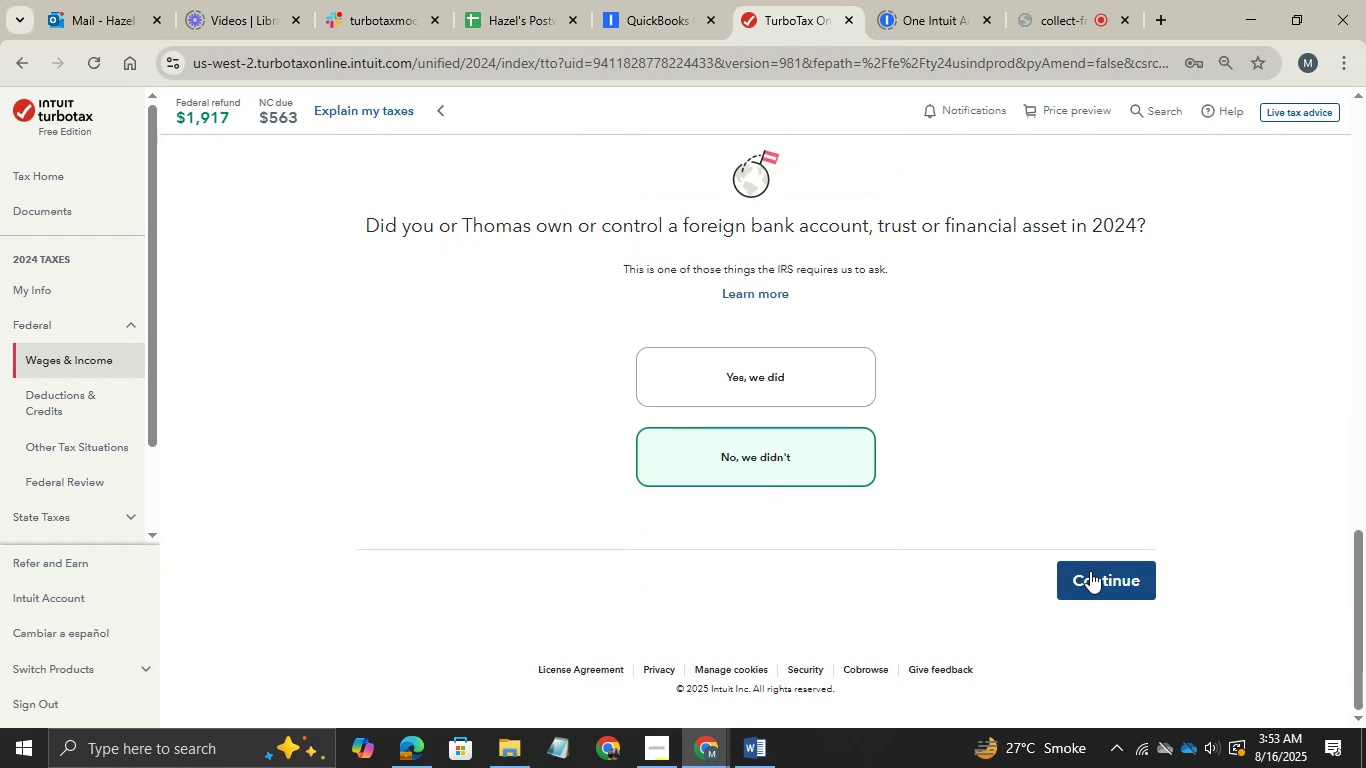 
left_click([1090, 571])
 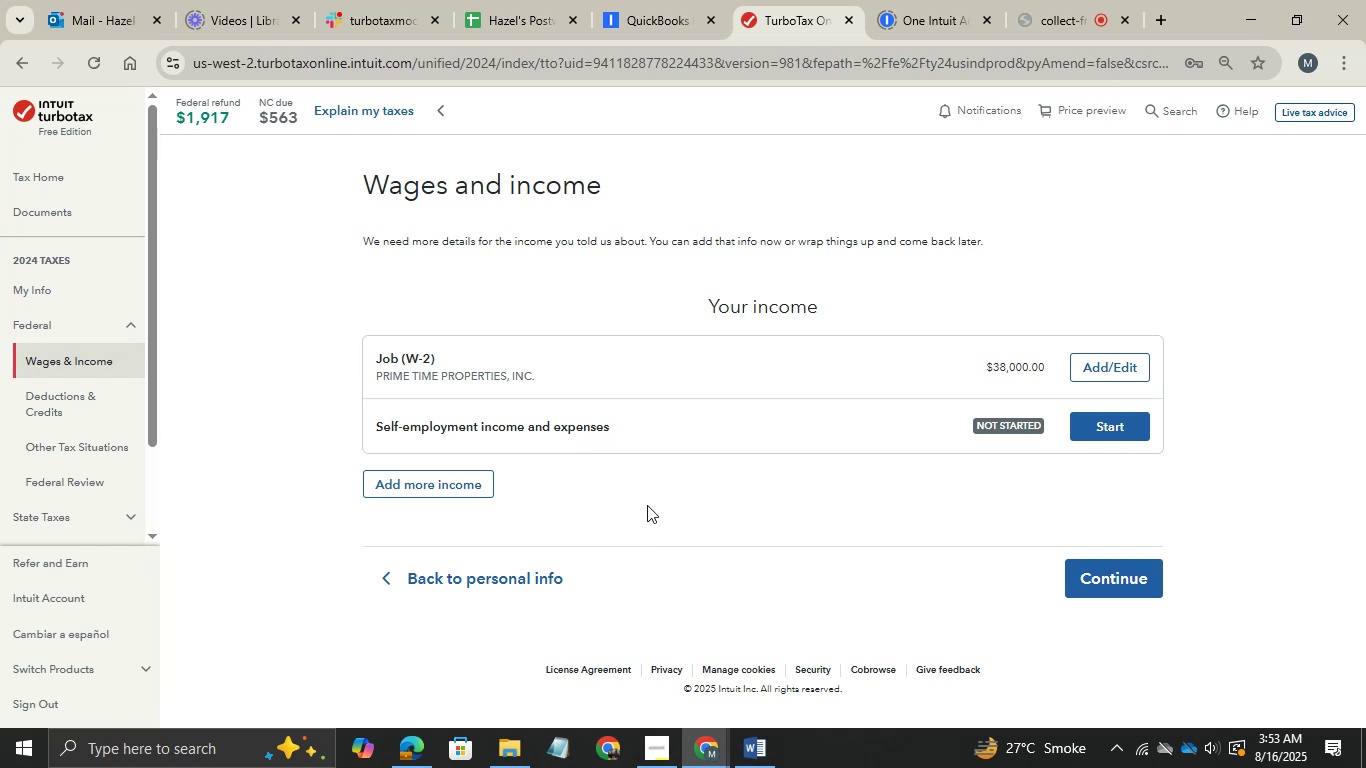 
wait(10.41)
 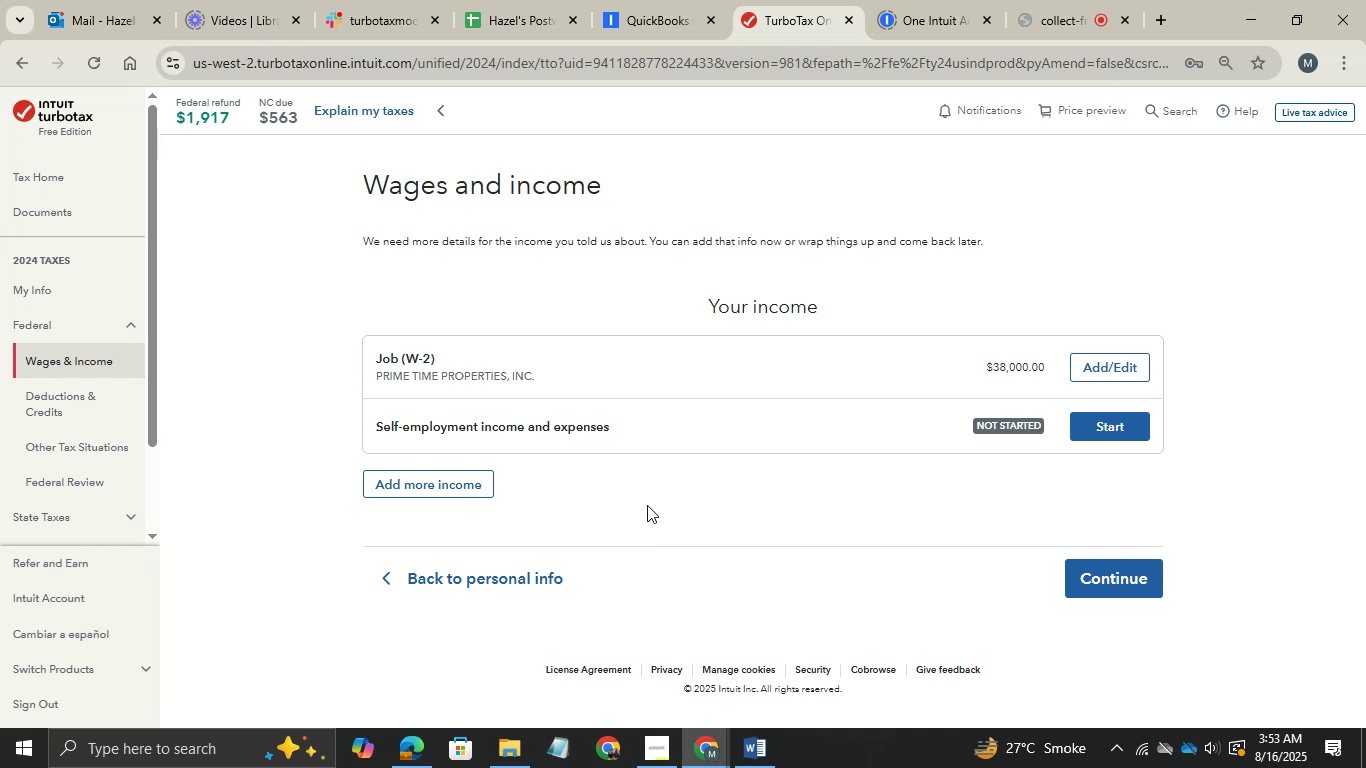 
left_click([1115, 584])
 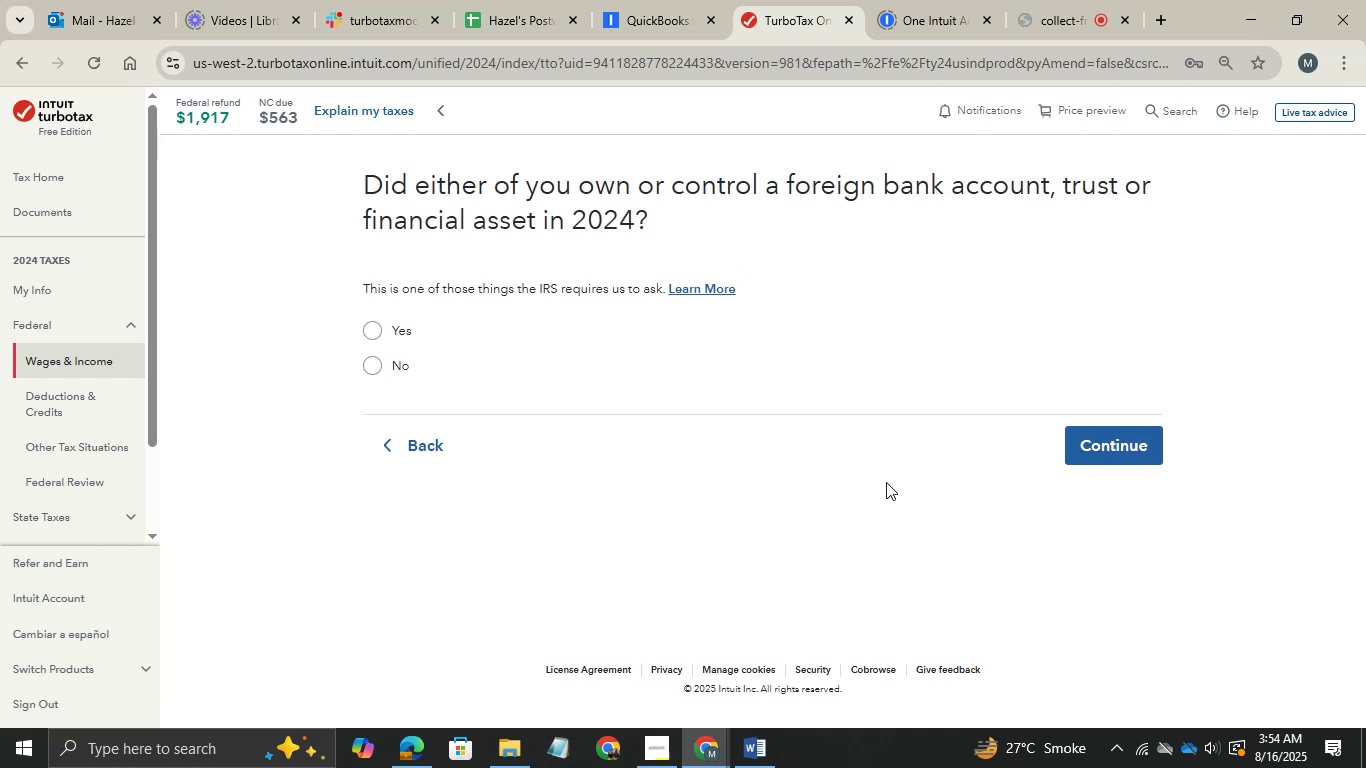 
wait(12.18)
 